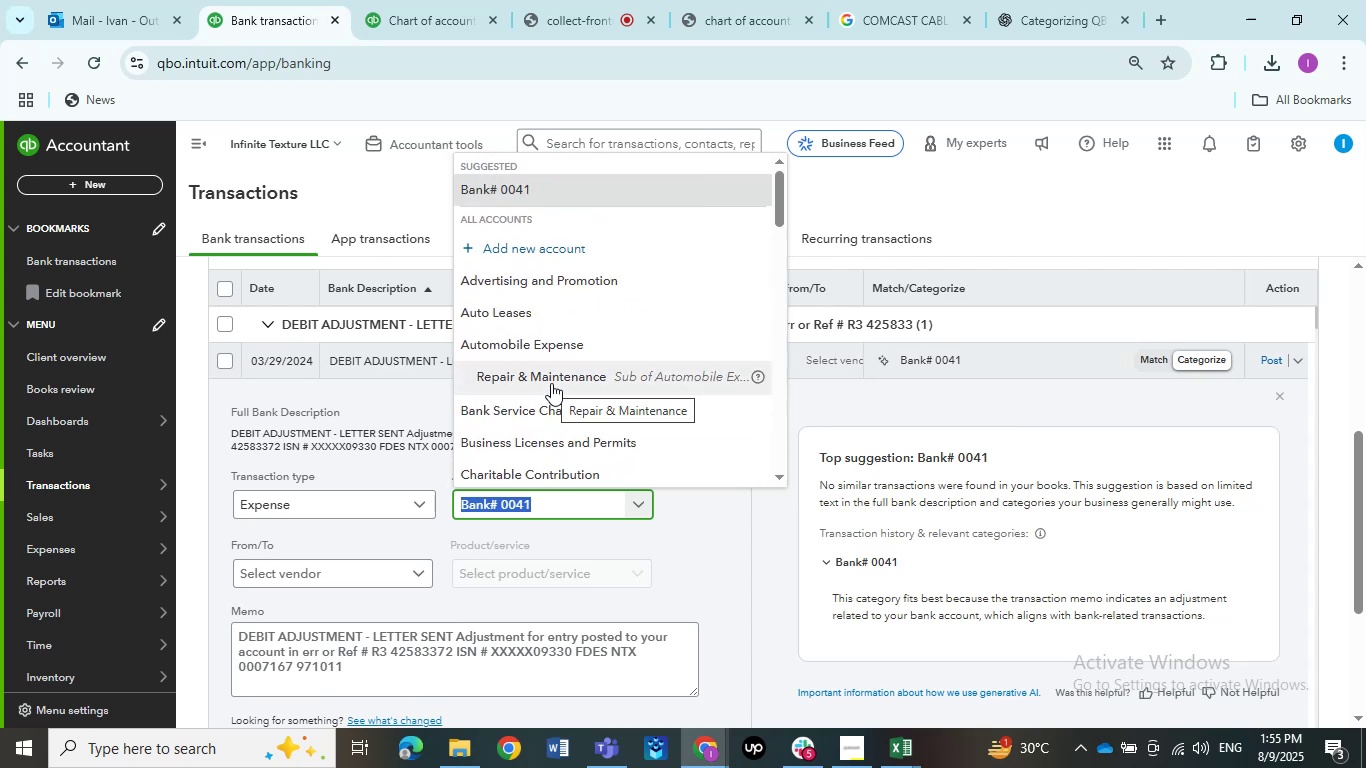 
type(ask)
 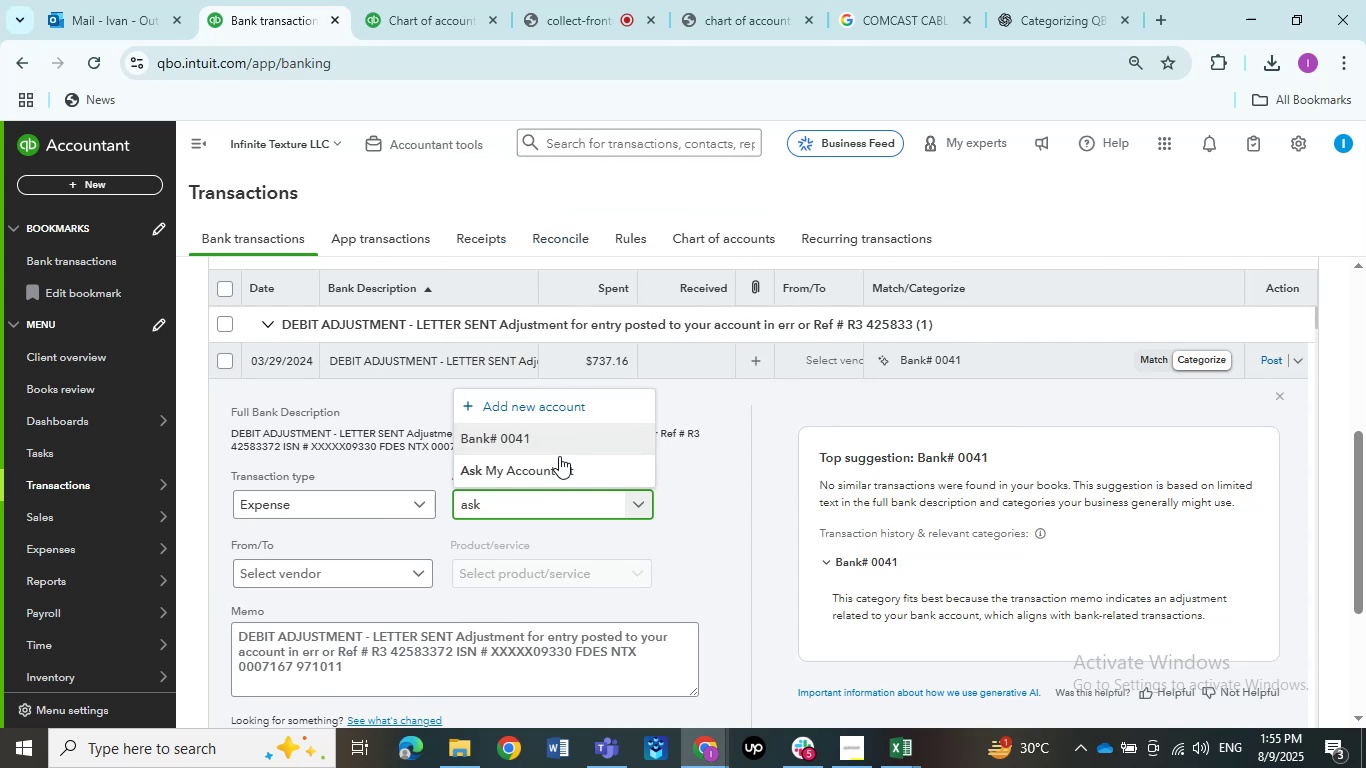 
left_click([560, 463])
 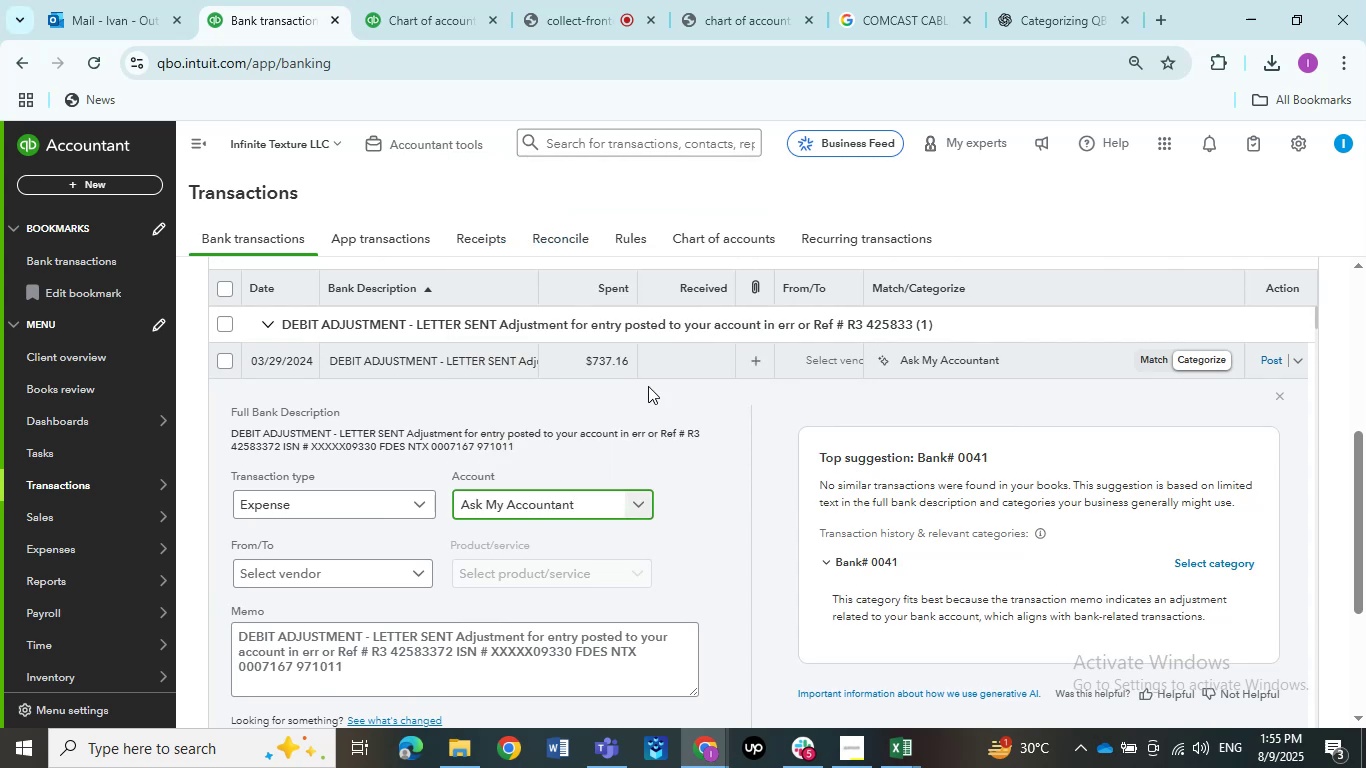 
scroll: coordinate [639, 471], scroll_direction: down, amount: 2.0
 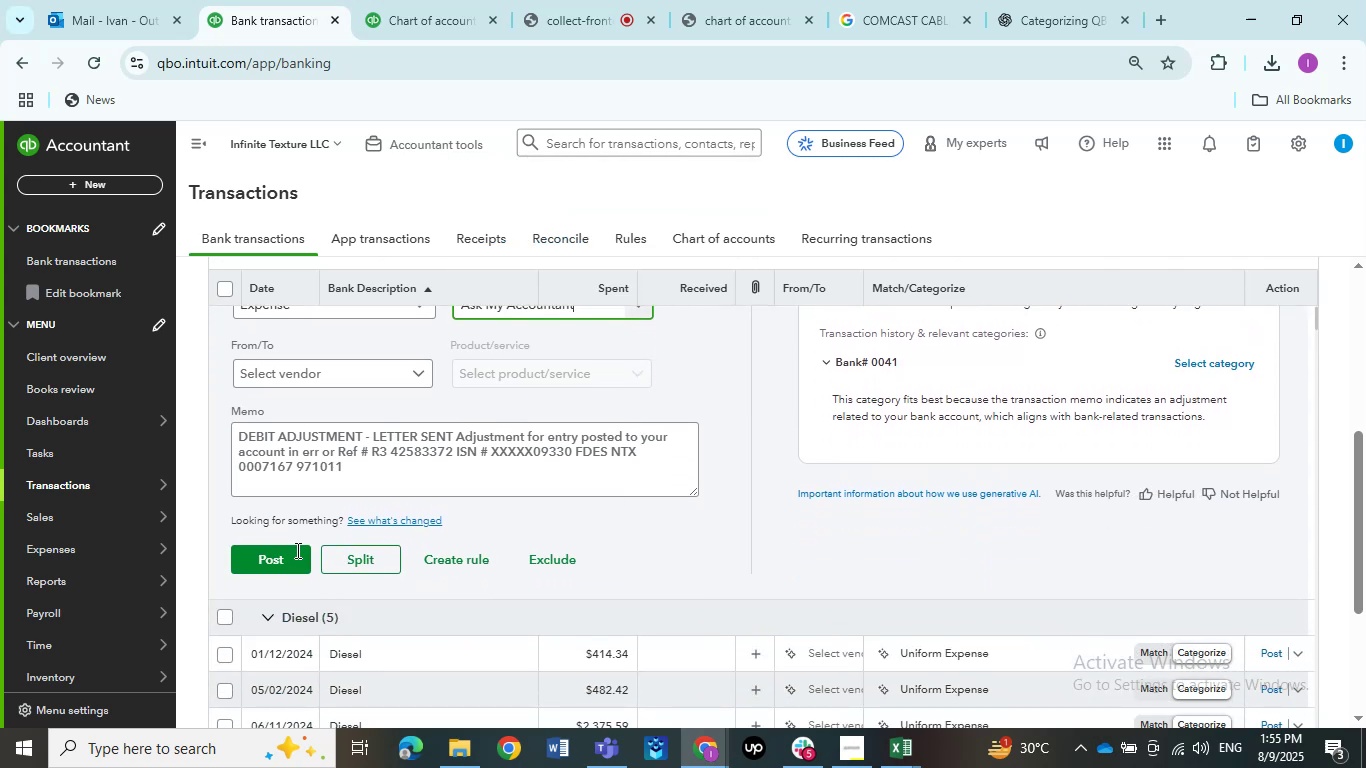 
left_click([287, 559])
 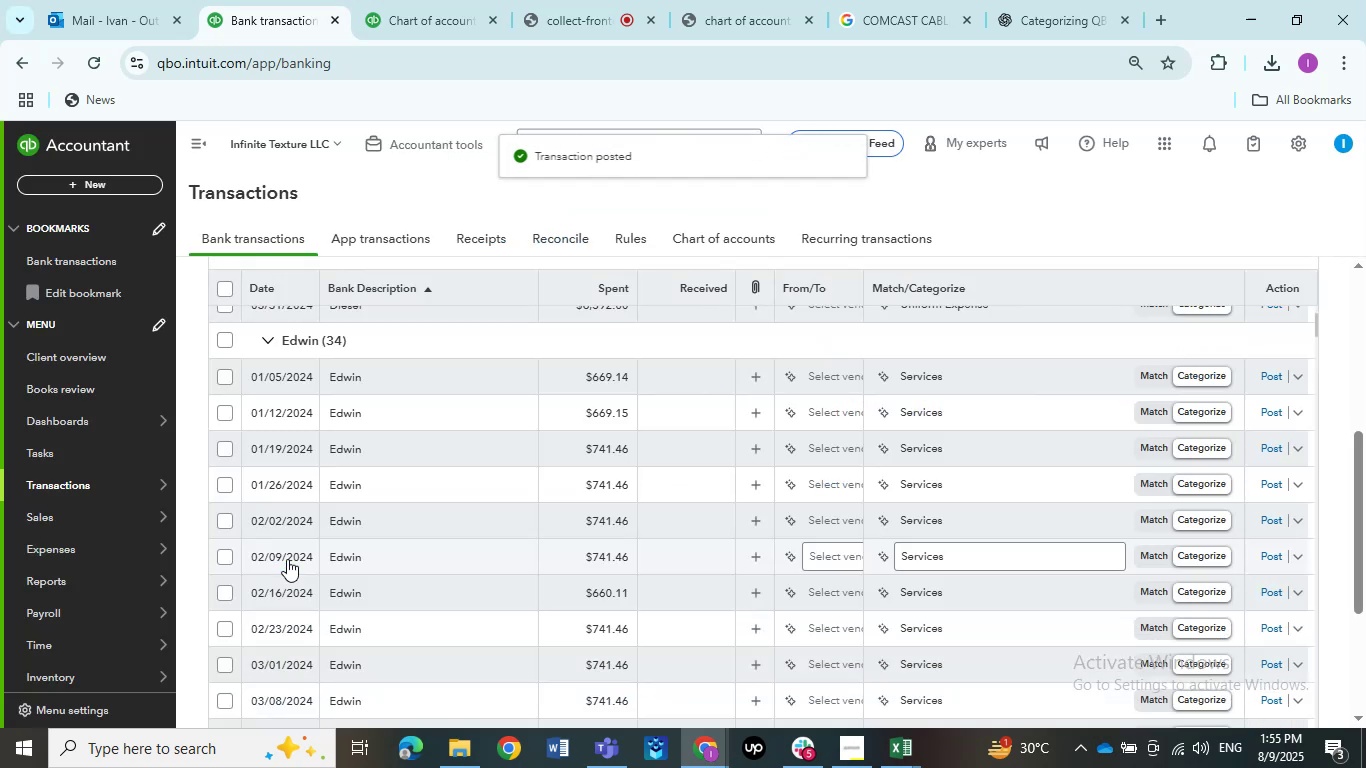 
wait(5.47)
 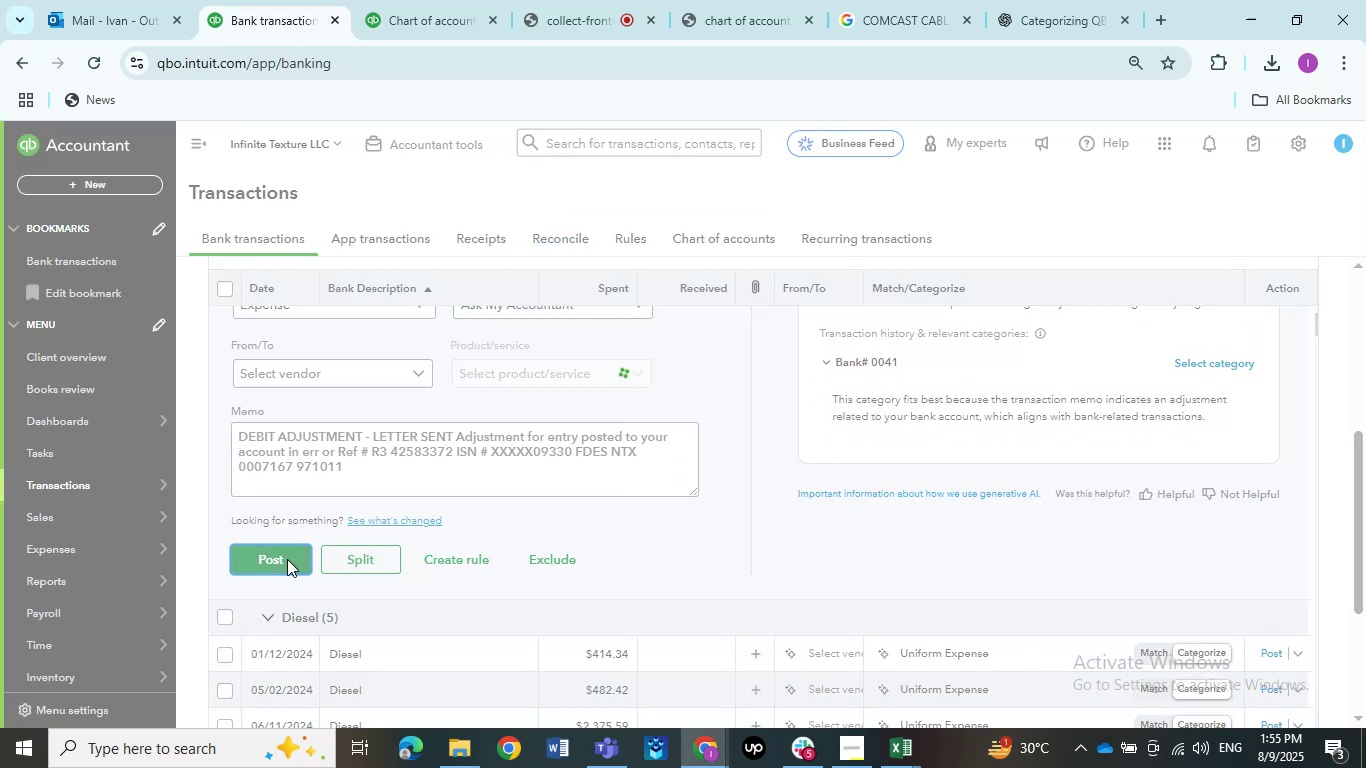 
scroll: coordinate [380, 452], scroll_direction: up, amount: 9.0
 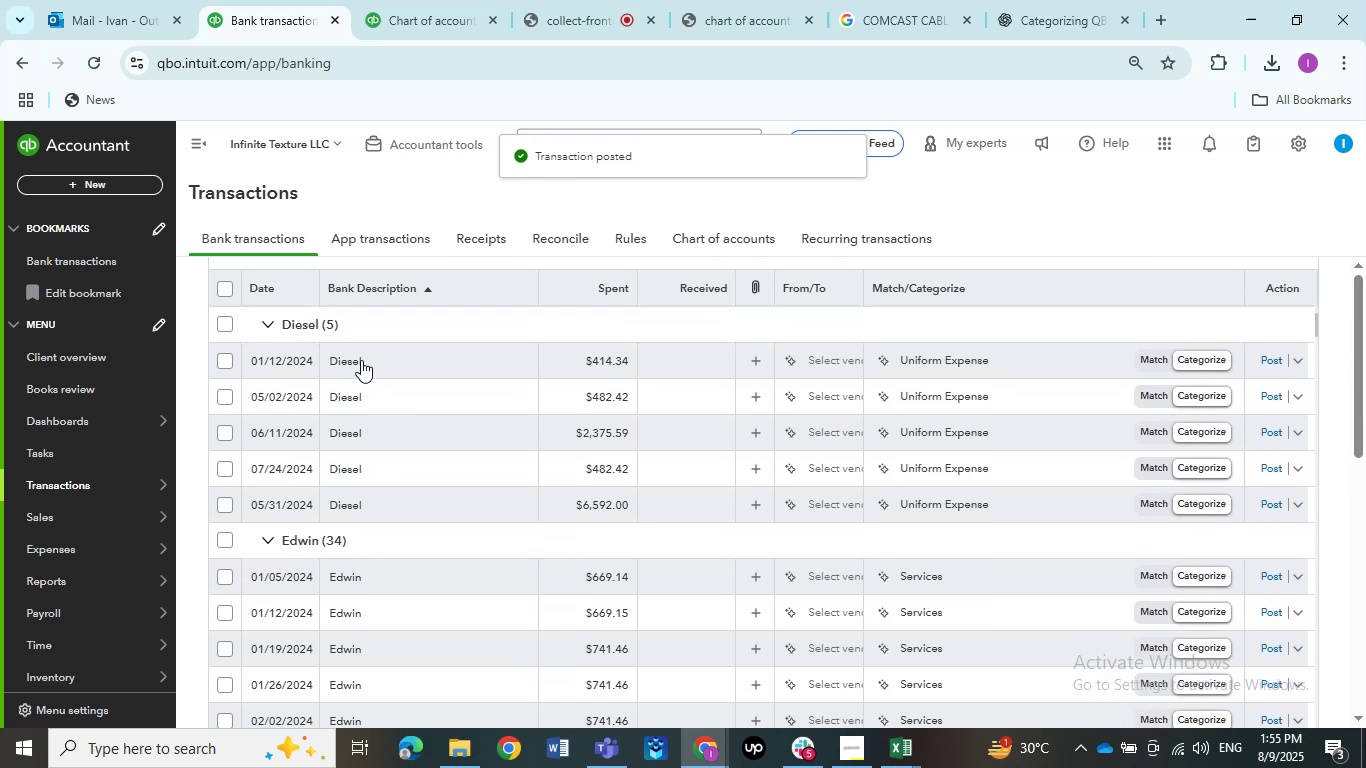 
left_click([361, 360])
 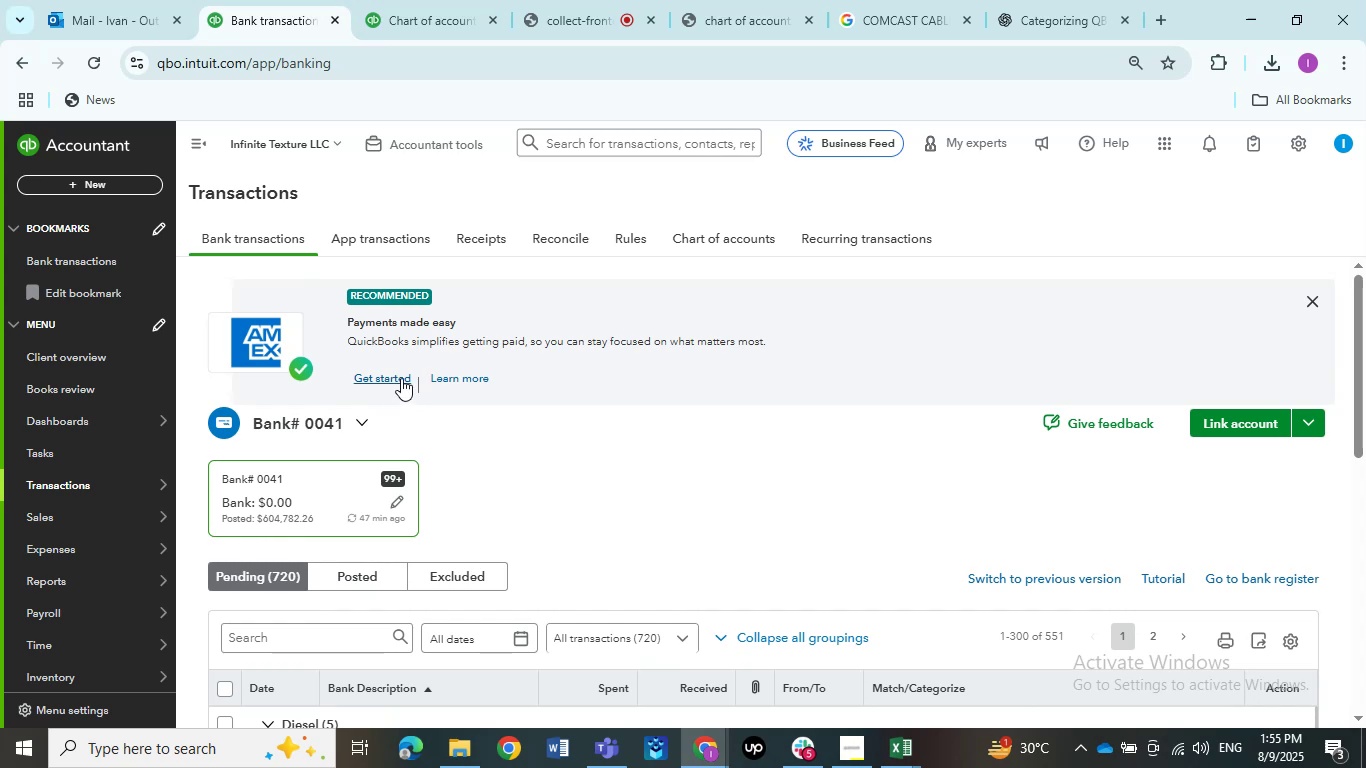 
wait(16.59)
 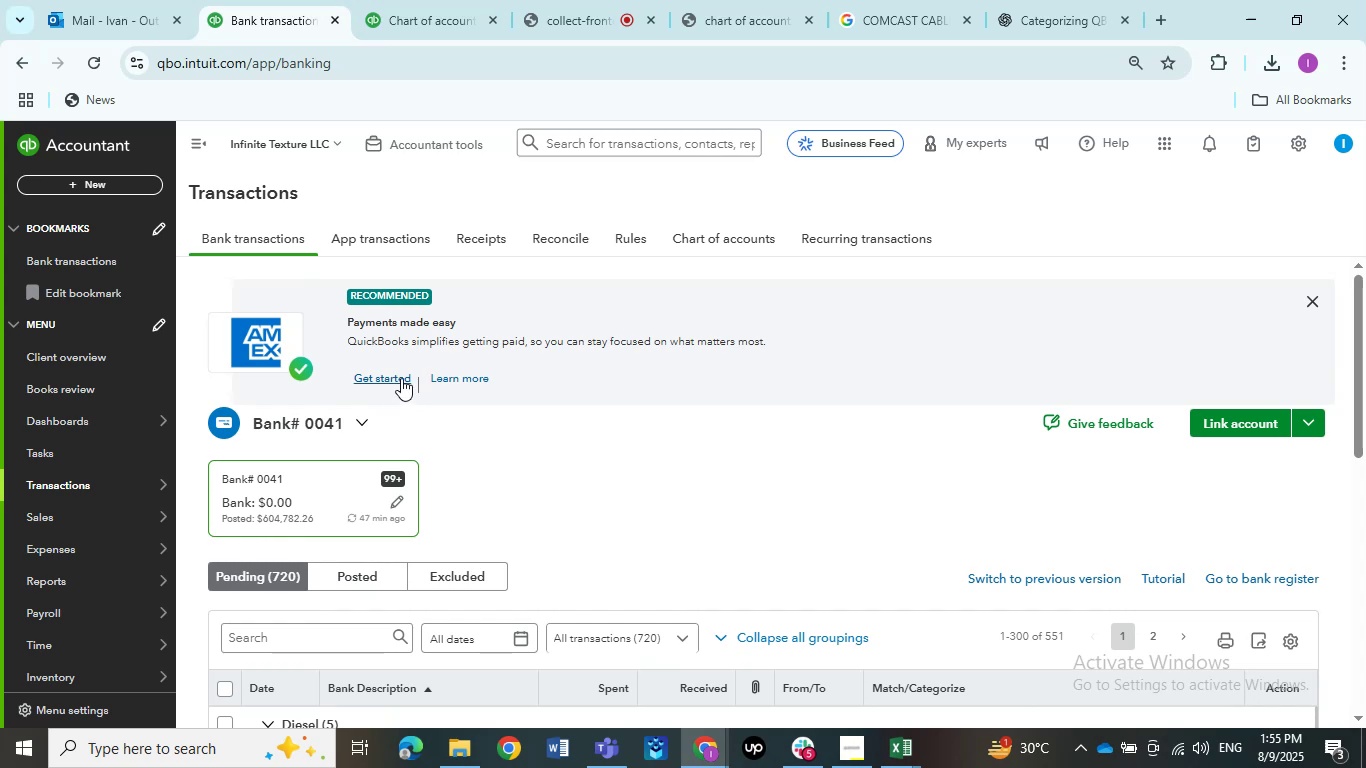 
scroll: coordinate [560, 528], scroll_direction: down, amount: 4.0
 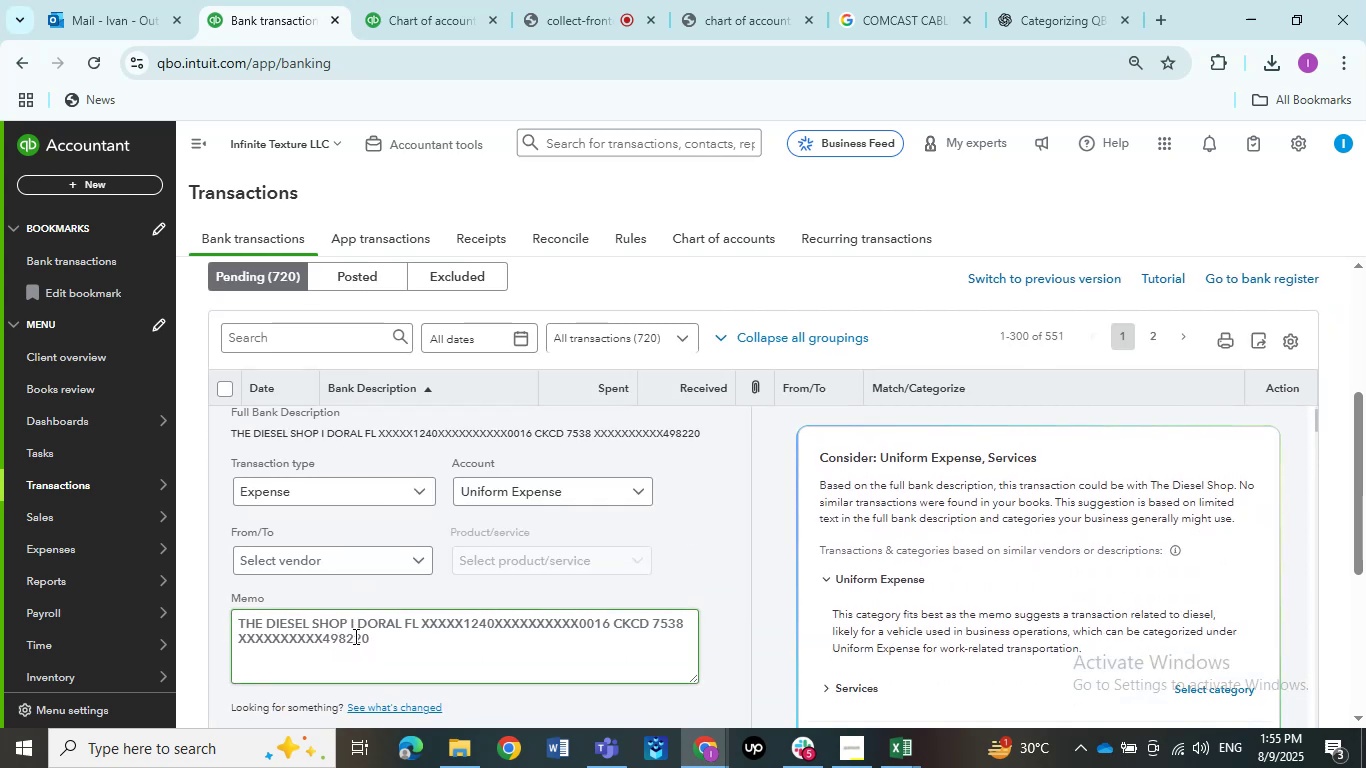 
left_click_drag(start_coordinate=[344, 617], to_coordinate=[217, 615])
 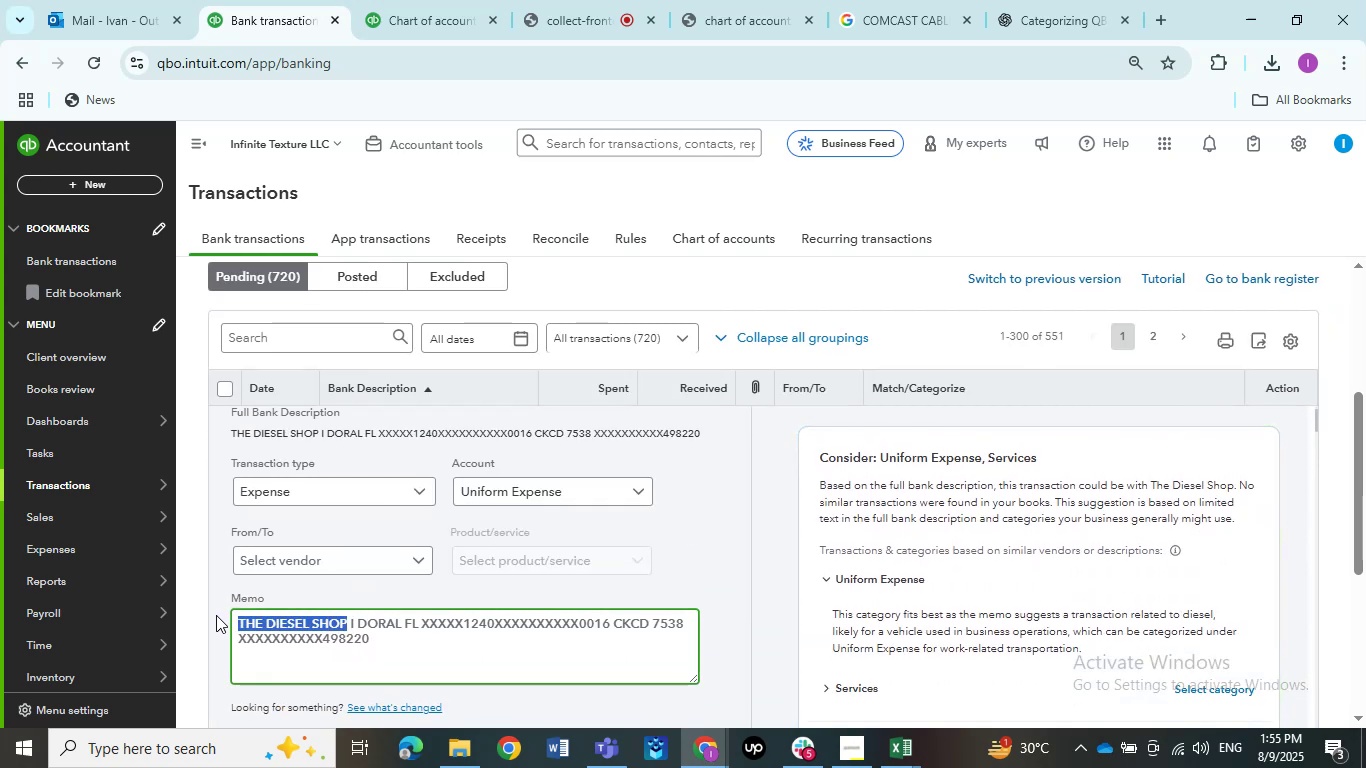 
key(Control+C)
 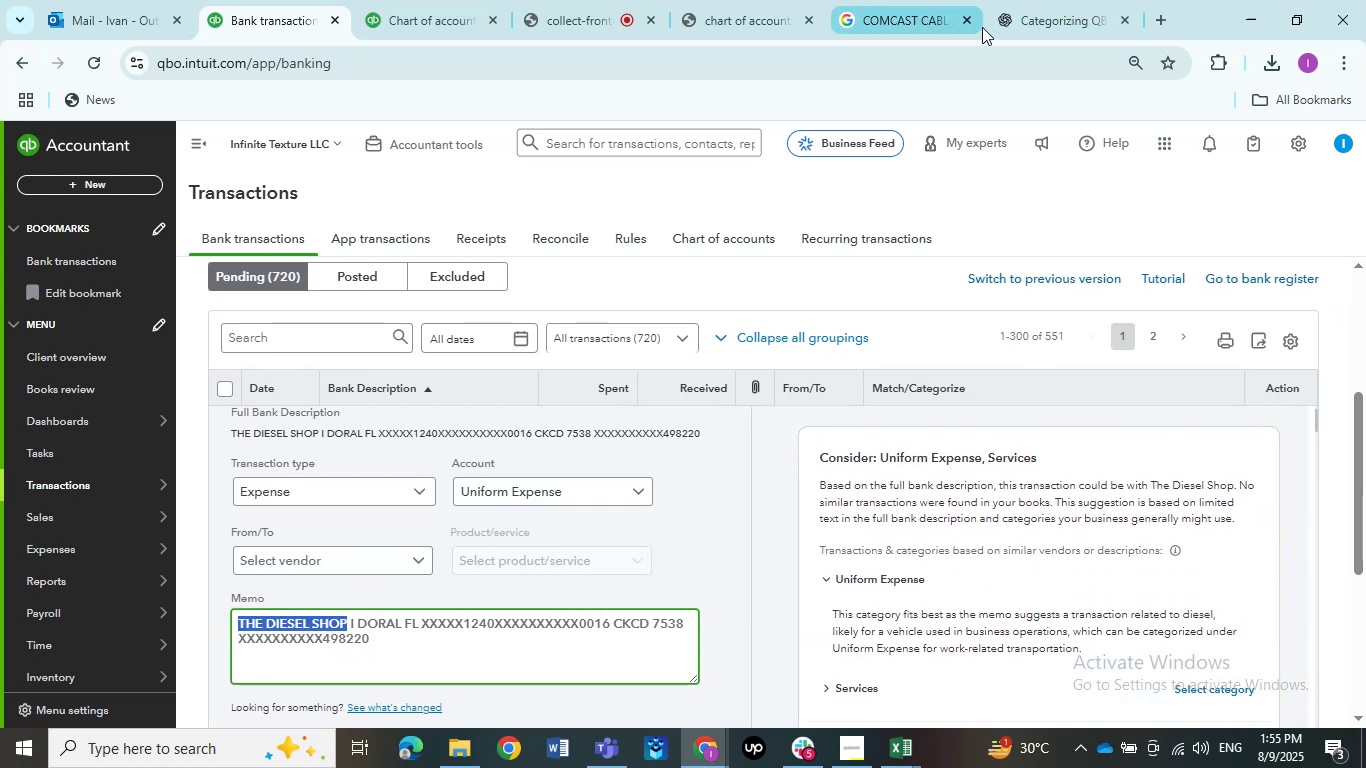 
left_click([908, 0])
 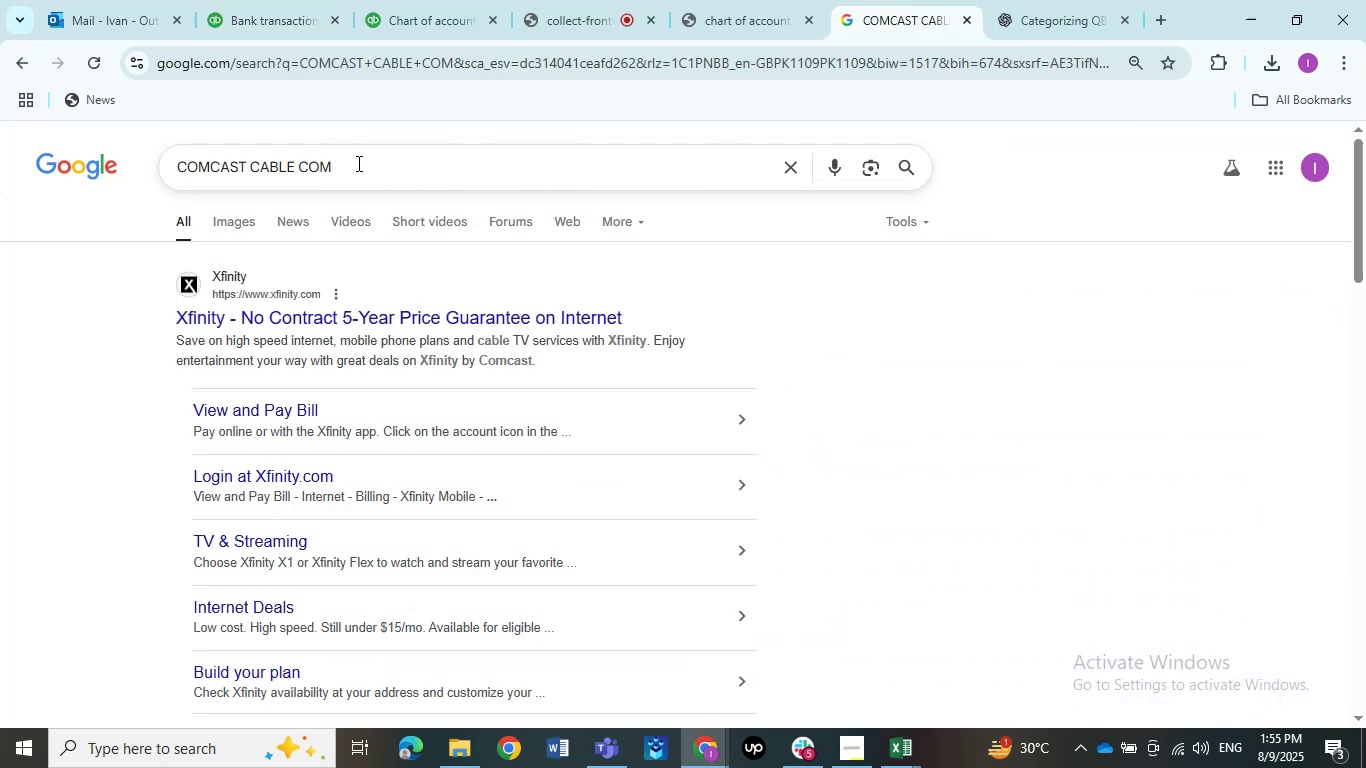 
left_click_drag(start_coordinate=[353, 166], to_coordinate=[146, 166])
 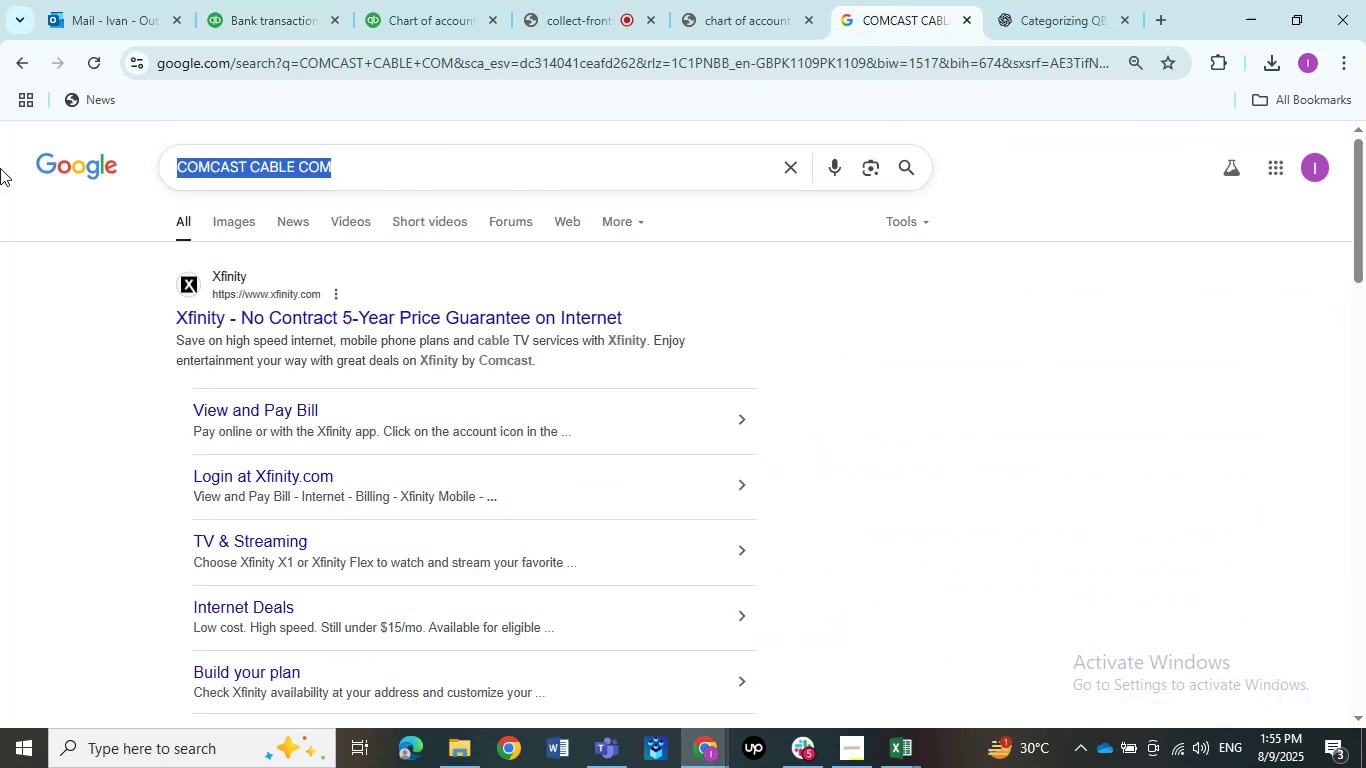 
key(Control+V)
 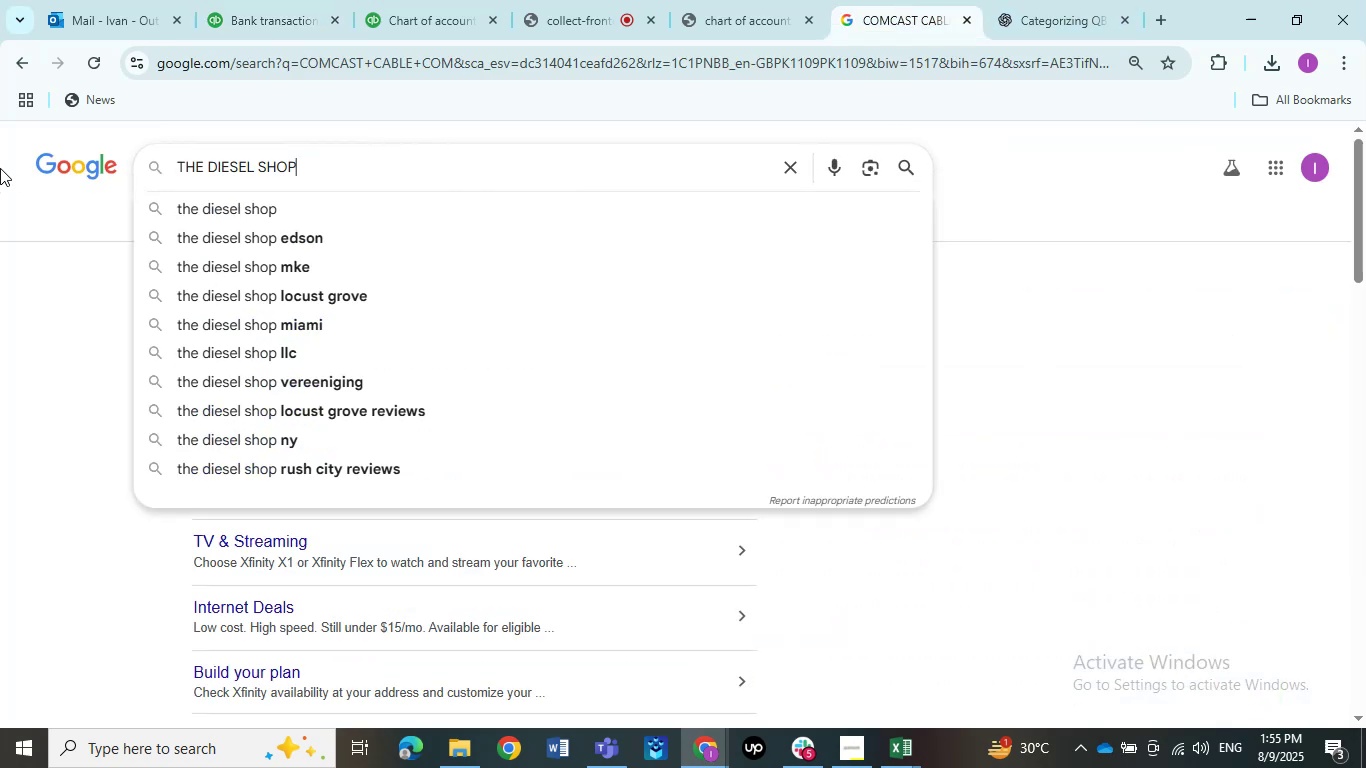 
key(NumpadEnter)
 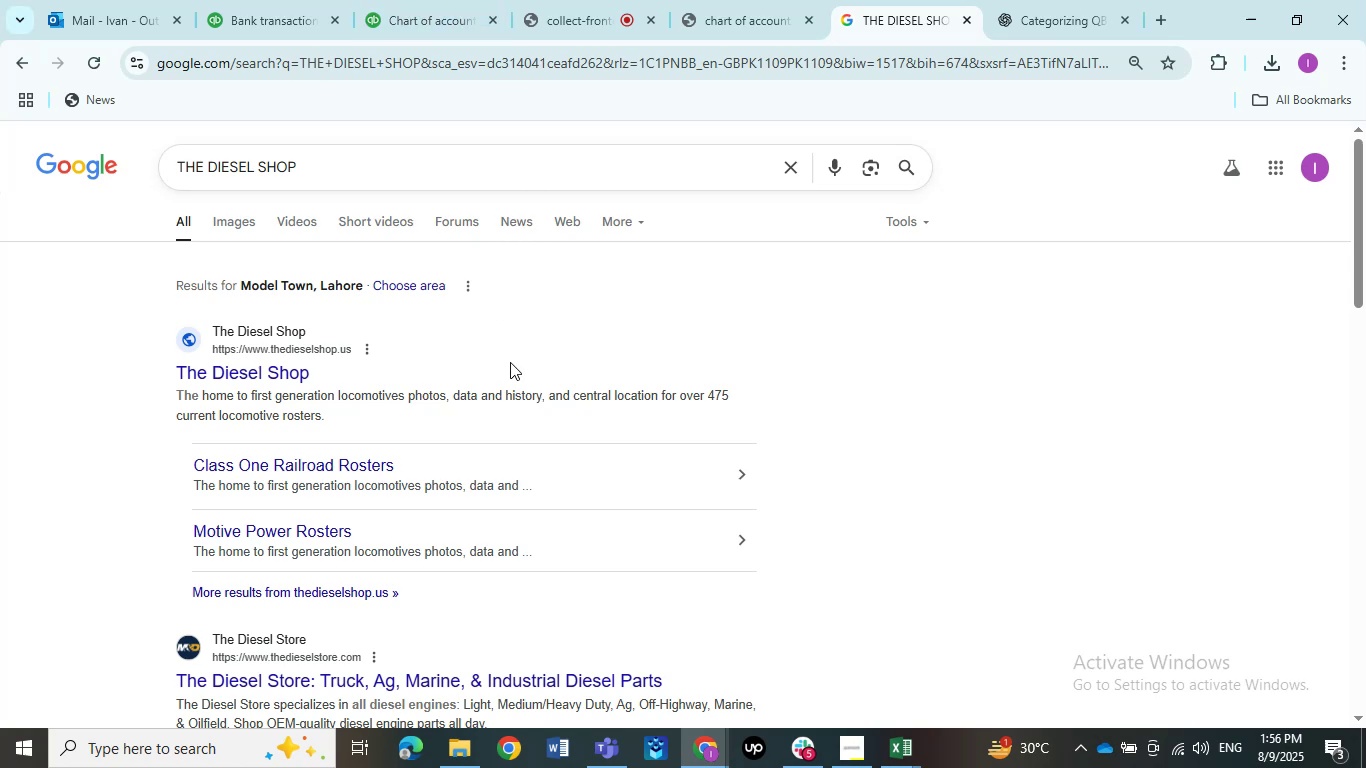 
wait(35.36)
 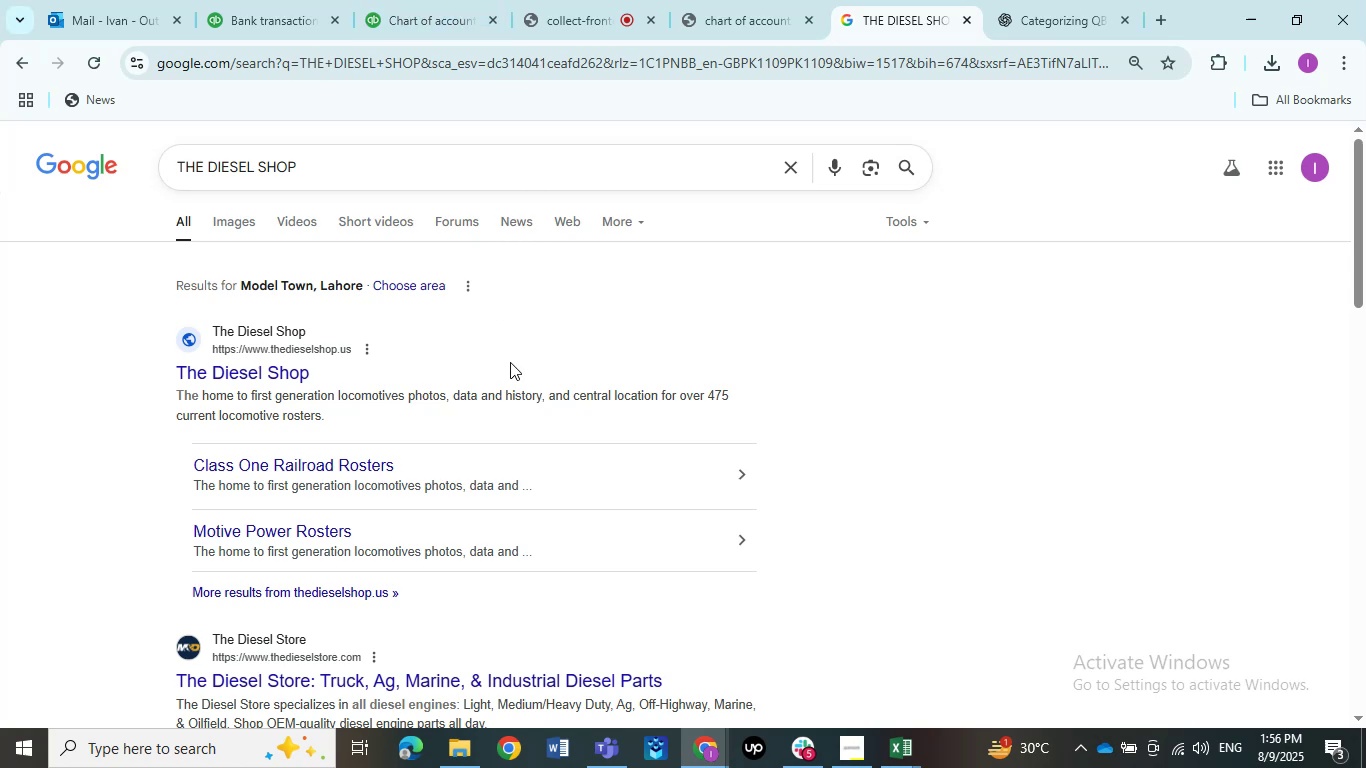 
left_click([302, 372])
 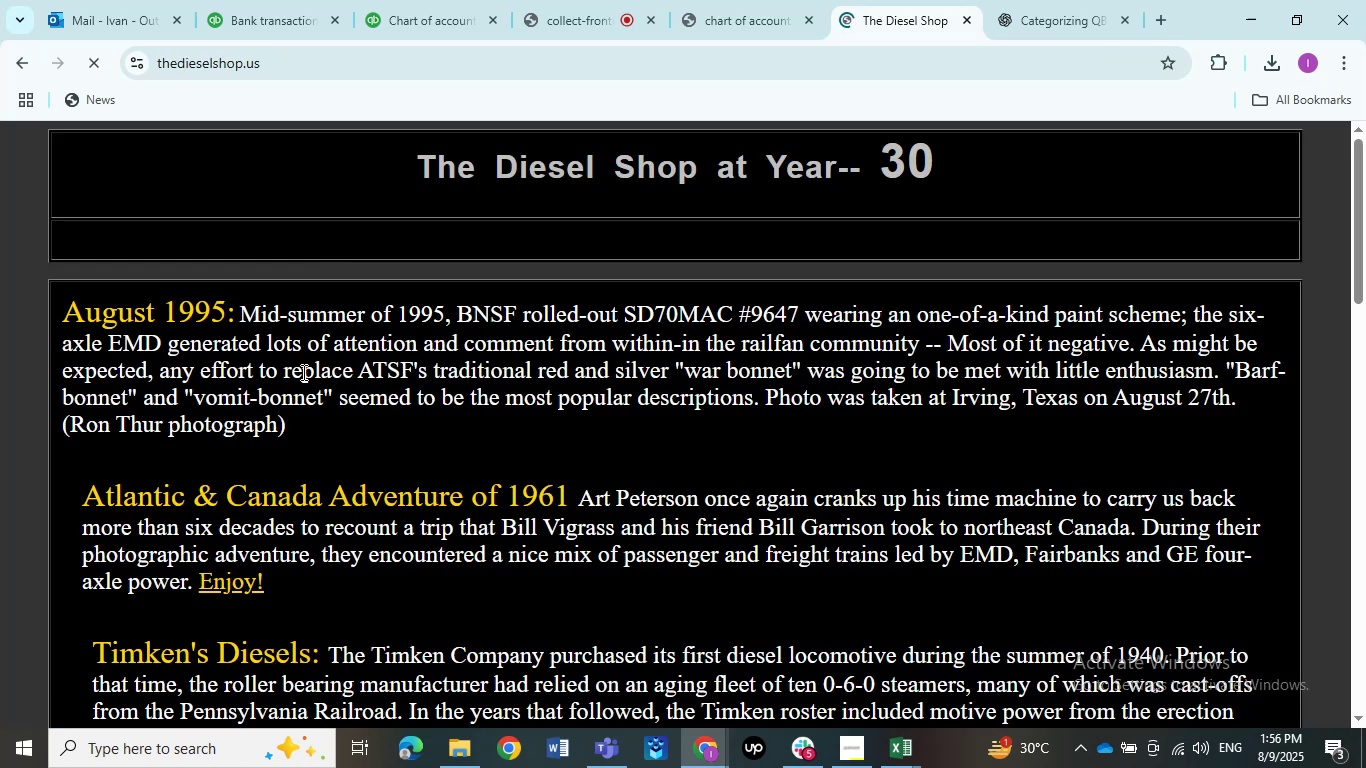 
scroll: coordinate [485, 352], scroll_direction: down, amount: 23.0
 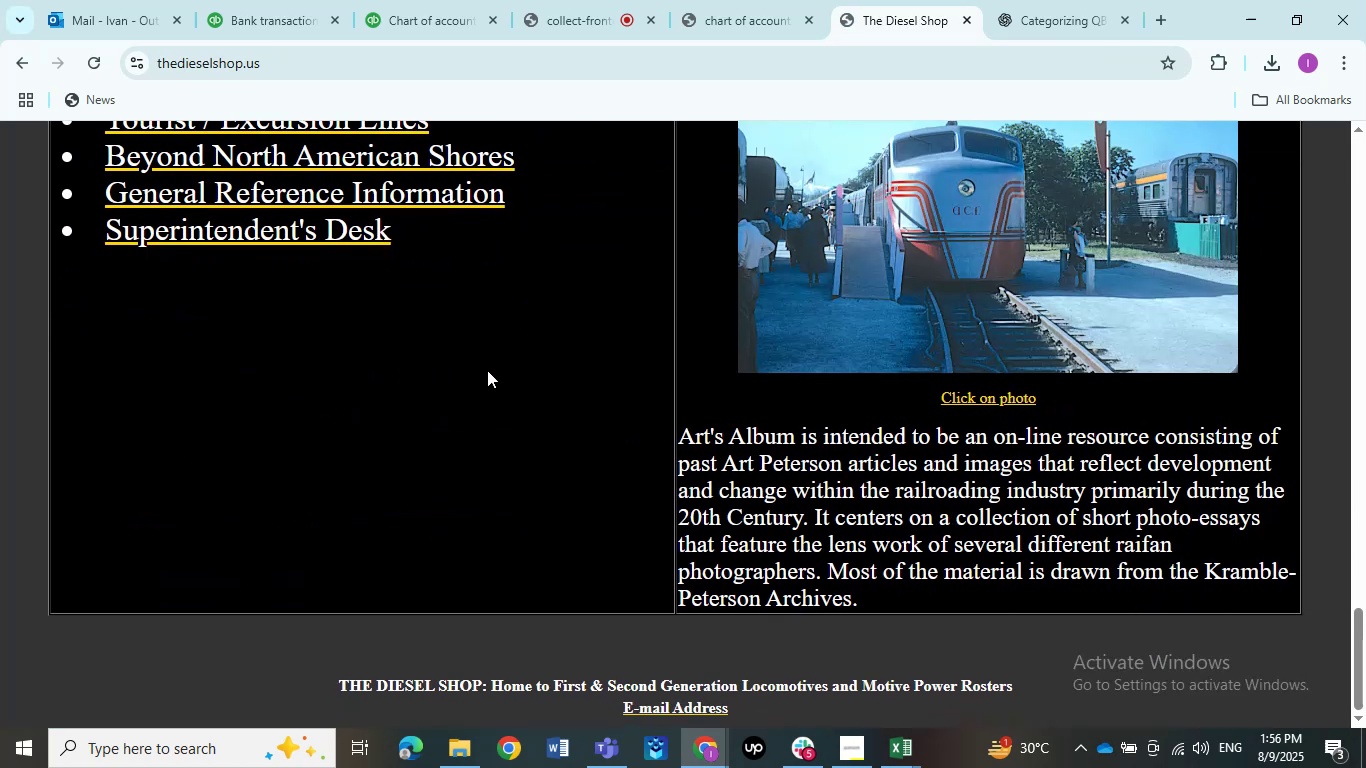 
scroll: coordinate [488, 370], scroll_direction: up, amount: 28.0
 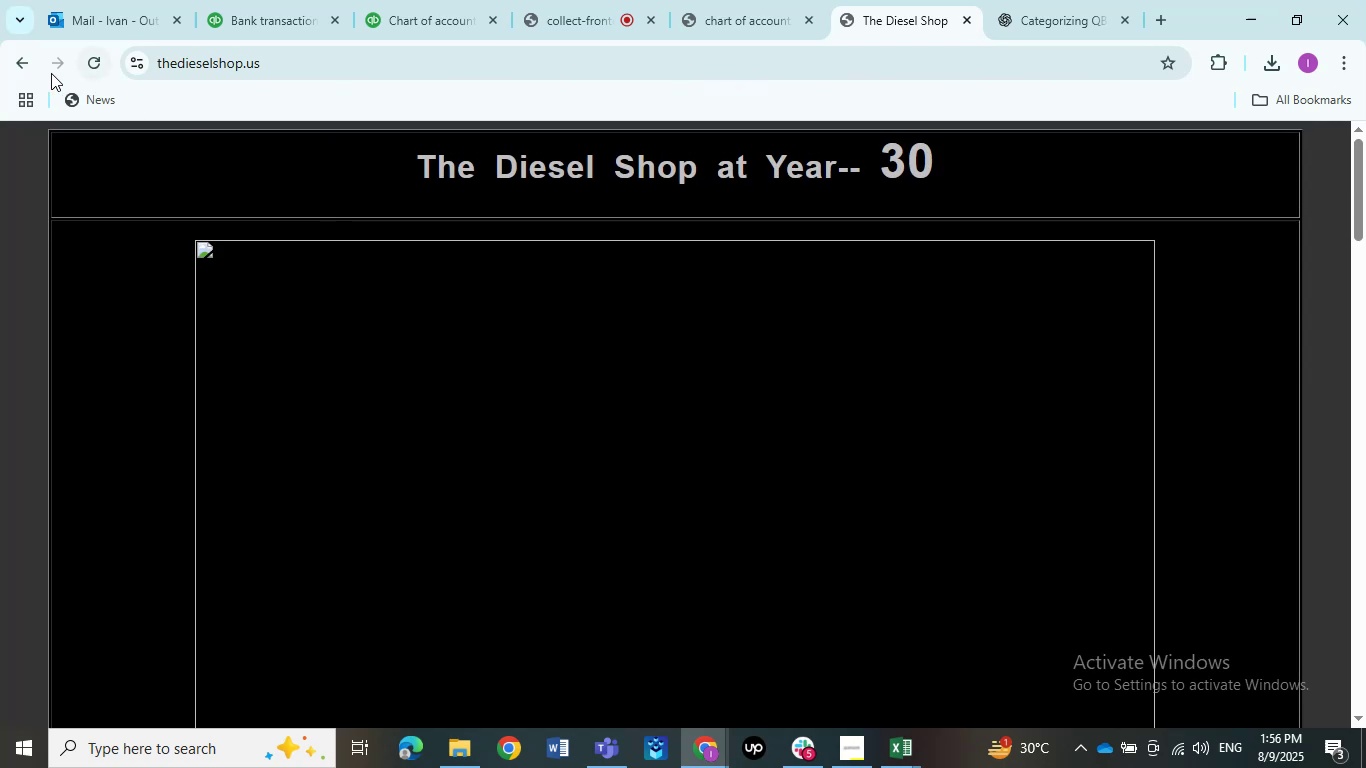 
left_click([37, 69])
 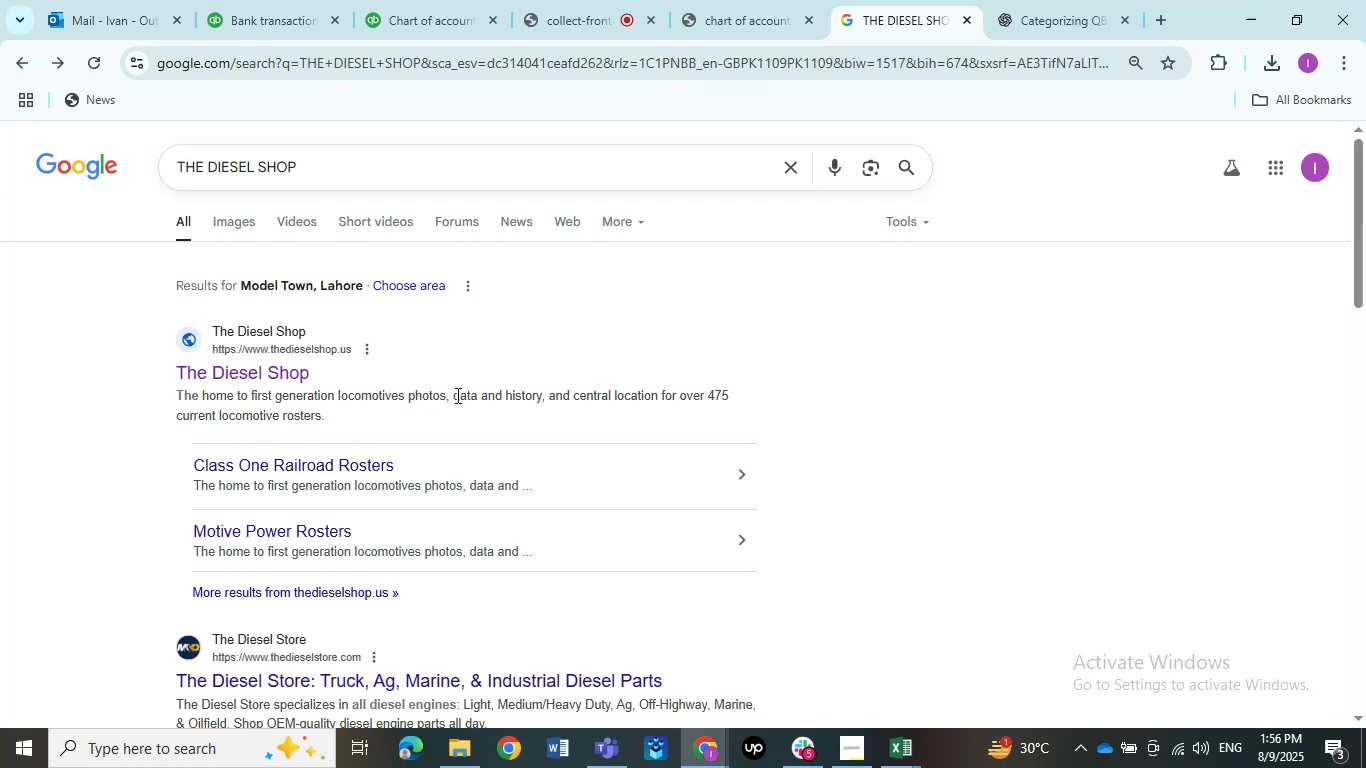 
wait(6.75)
 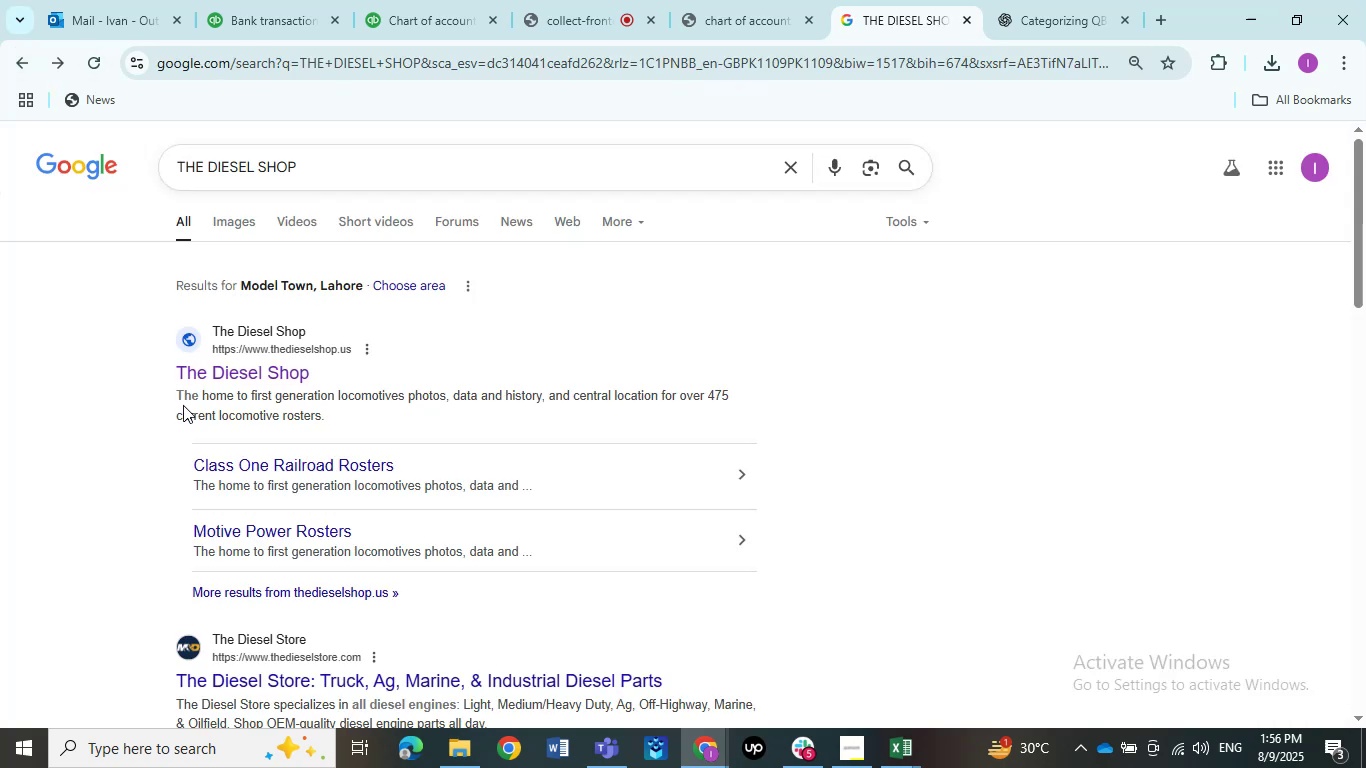 
scroll: coordinate [586, 448], scroll_direction: down, amount: 3.0
 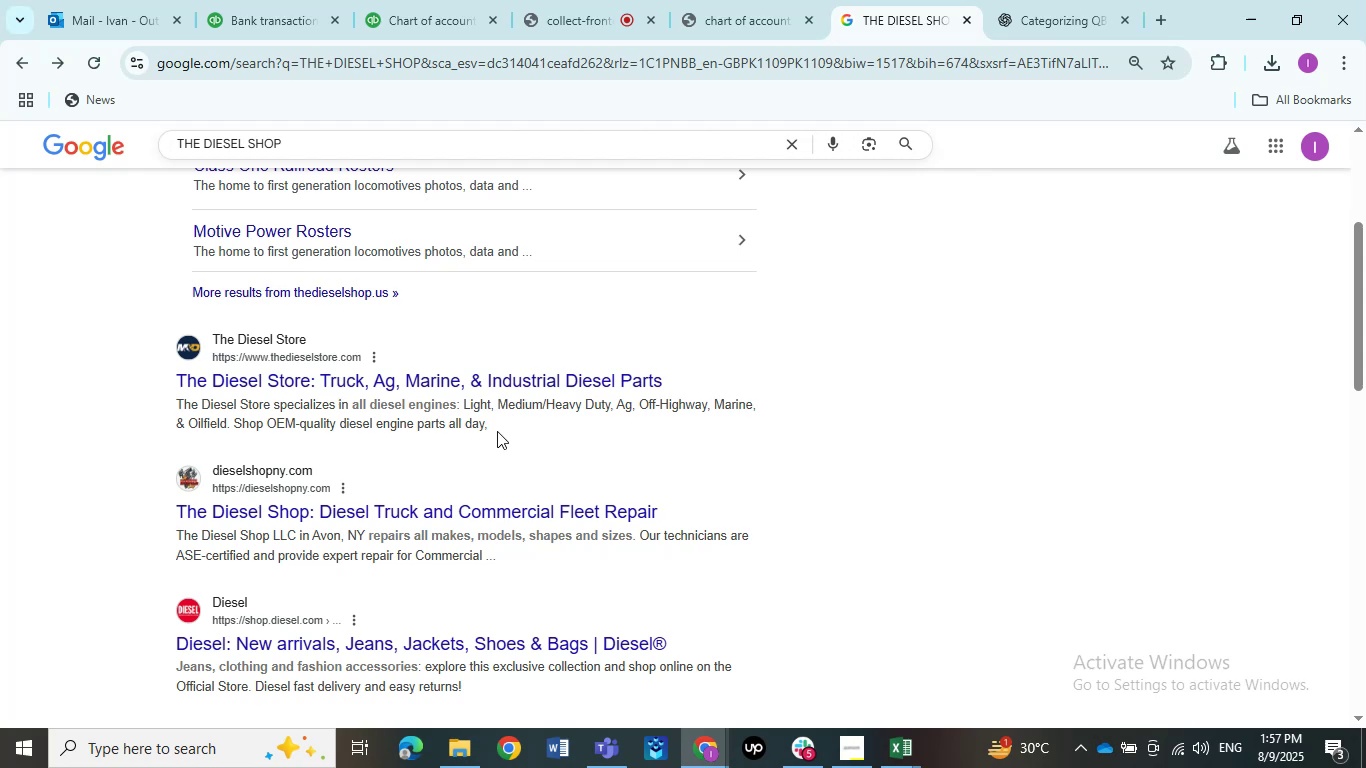 
wait(44.51)
 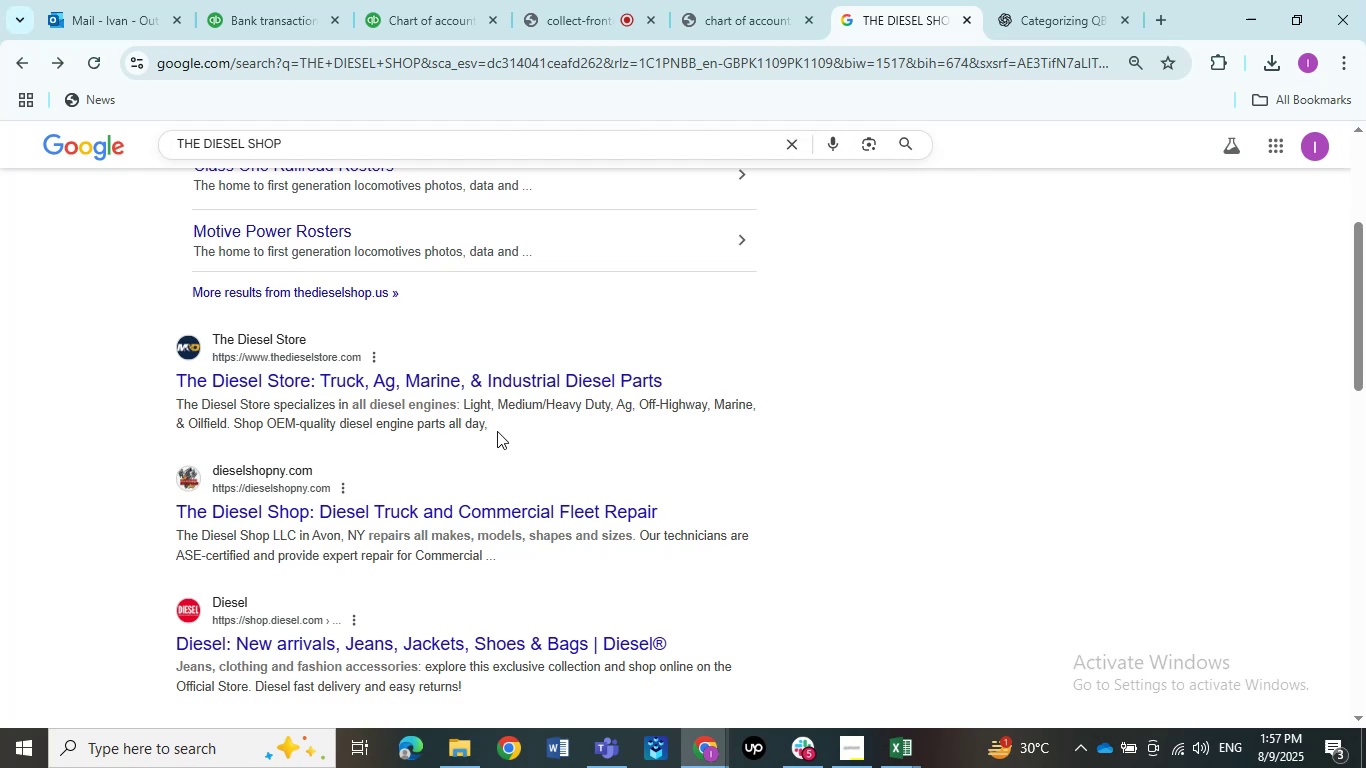 
scroll: coordinate [474, 387], scroll_direction: up, amount: 2.0
 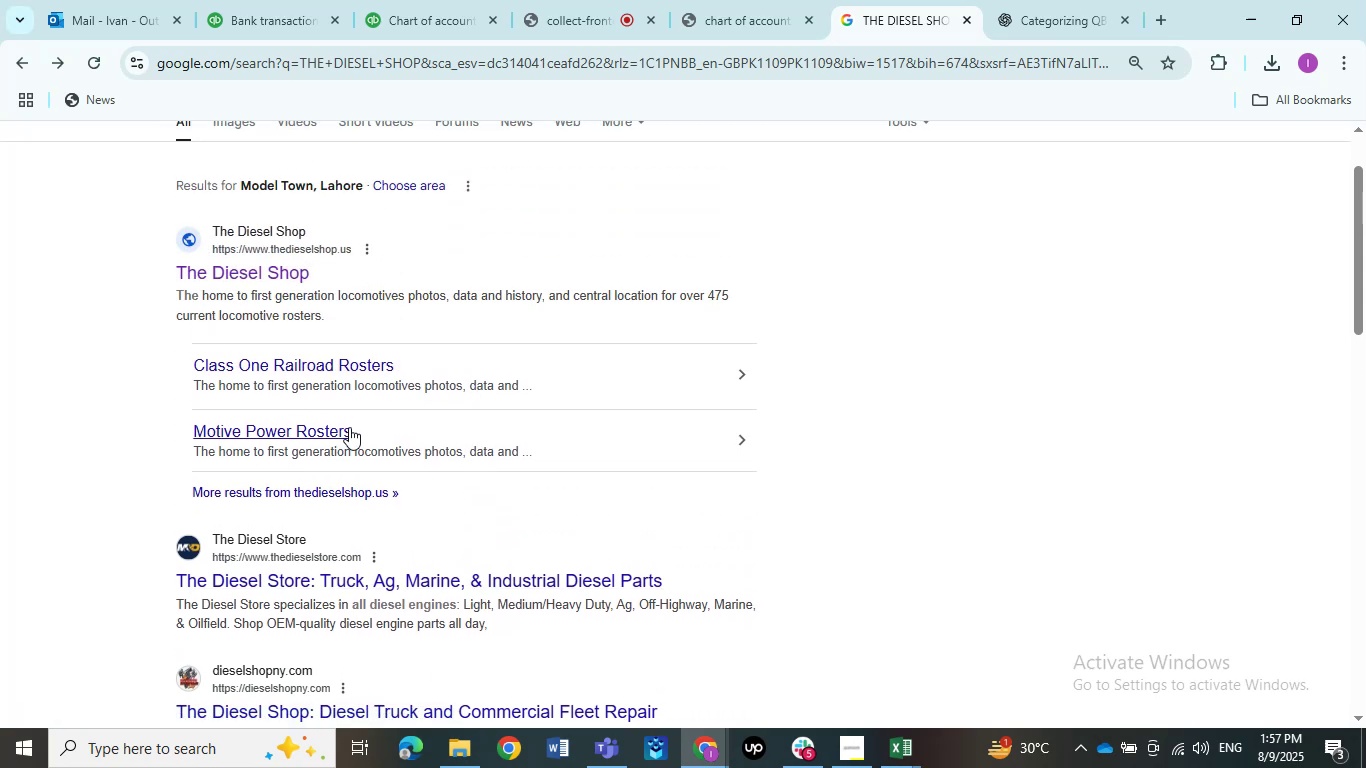 
scroll: coordinate [550, 504], scroll_direction: down, amount: 5.0
 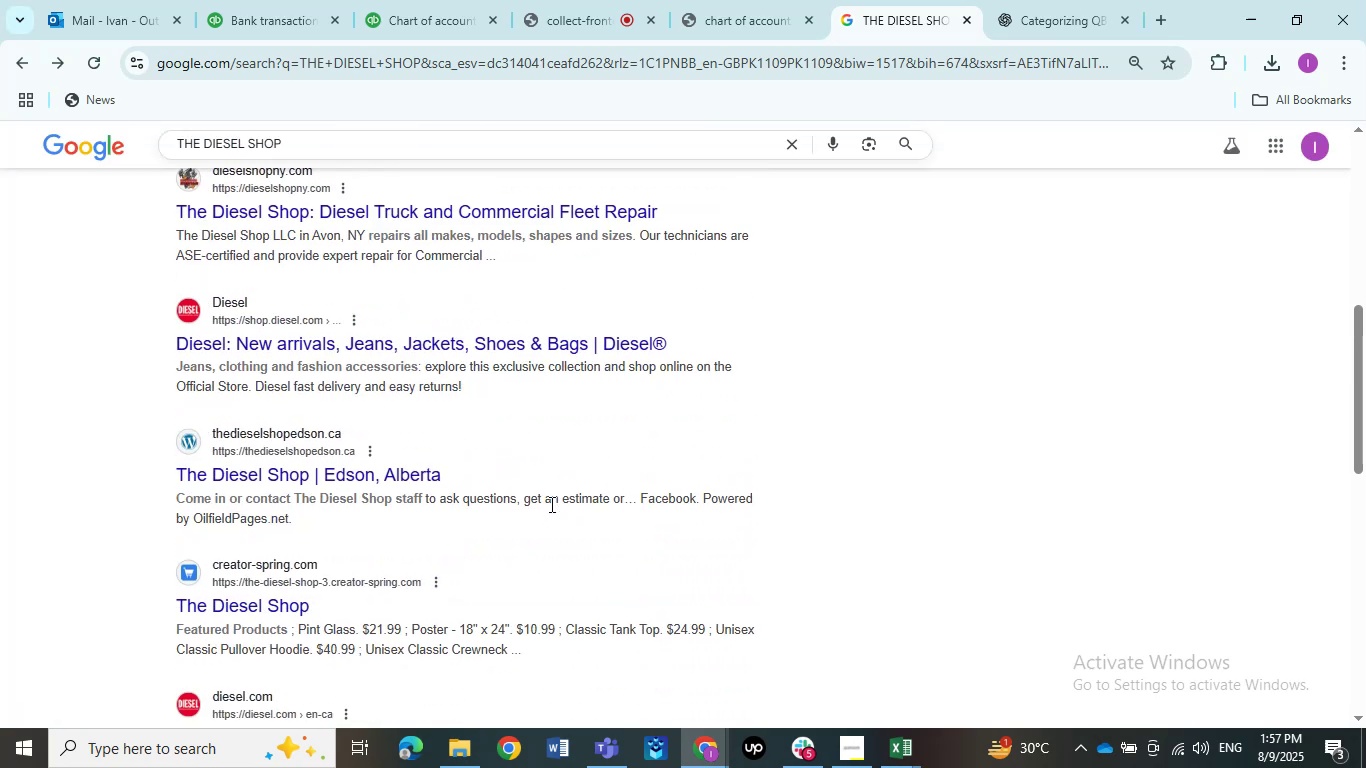 
scroll: coordinate [541, 565], scroll_direction: up, amount: 7.0
 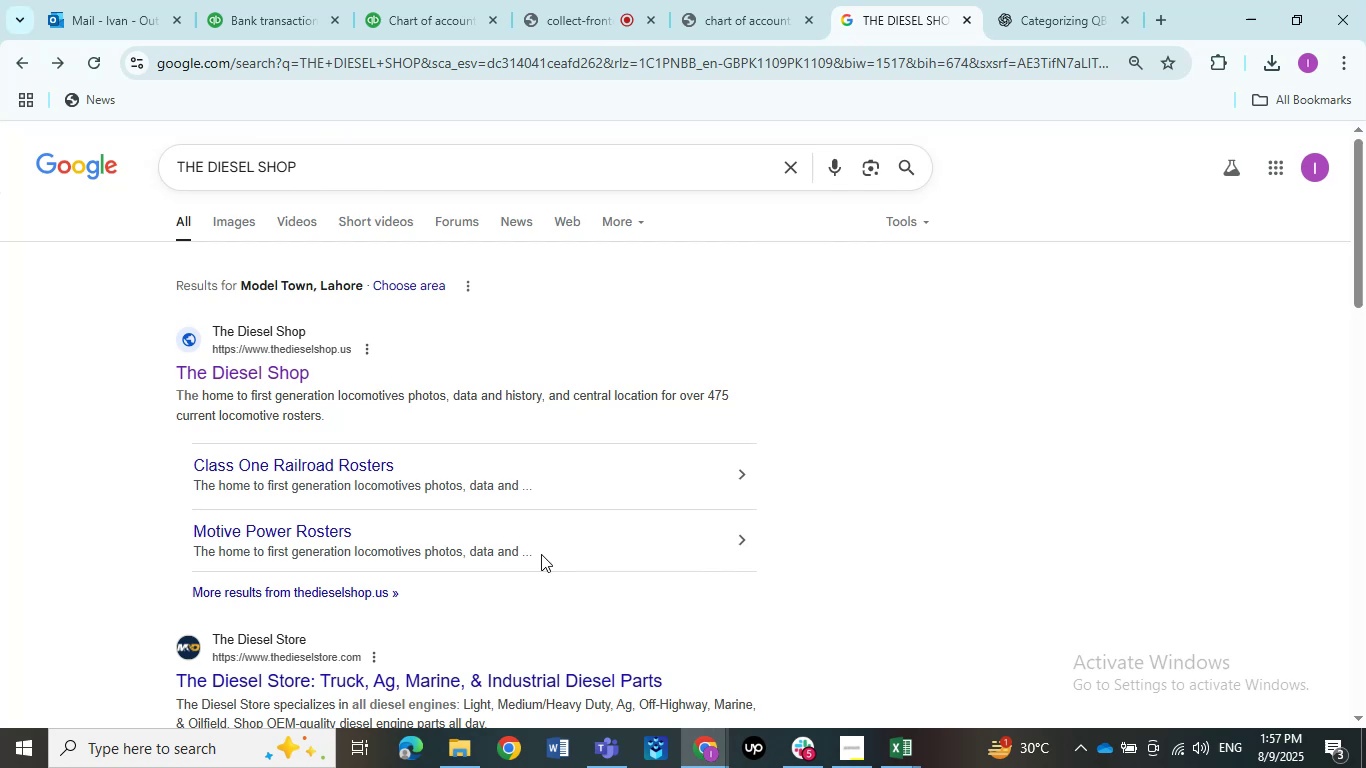 
wait(5.26)
 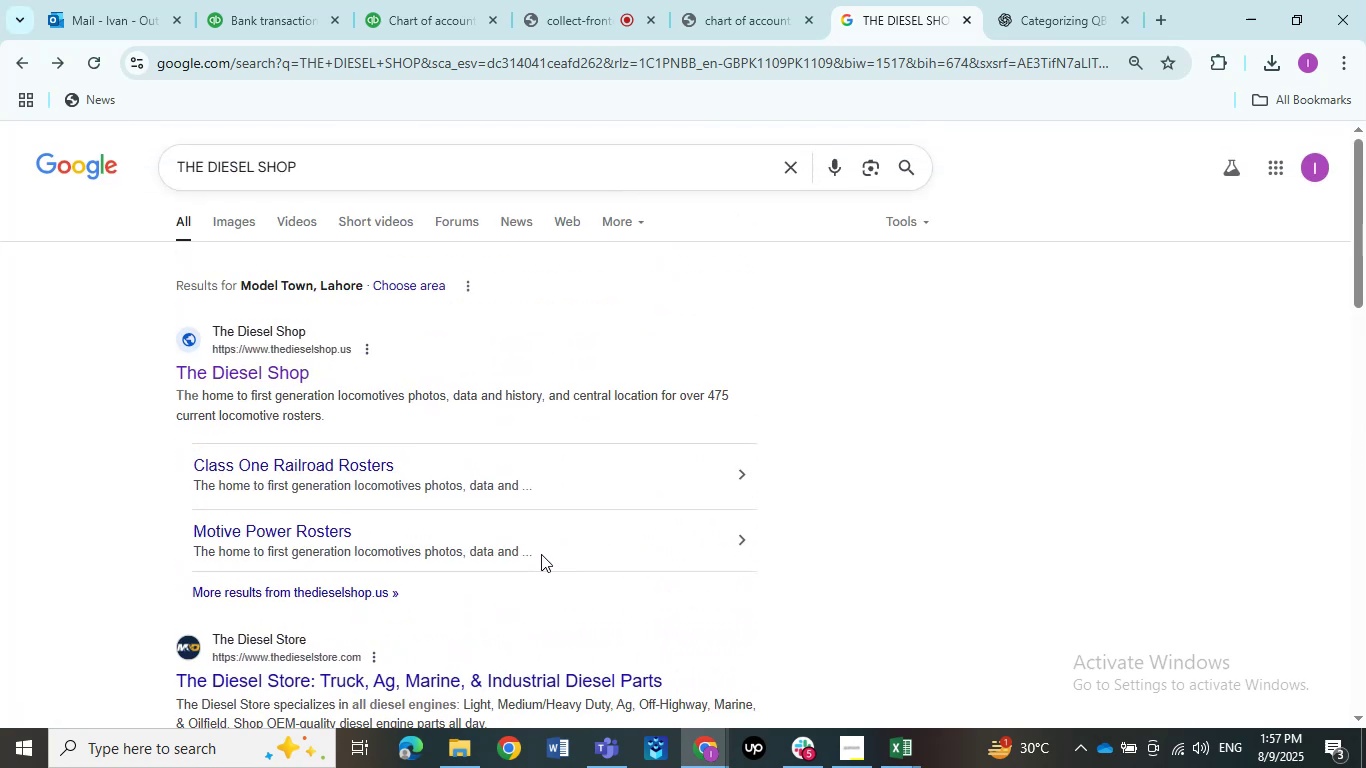 
left_click([260, 18])
 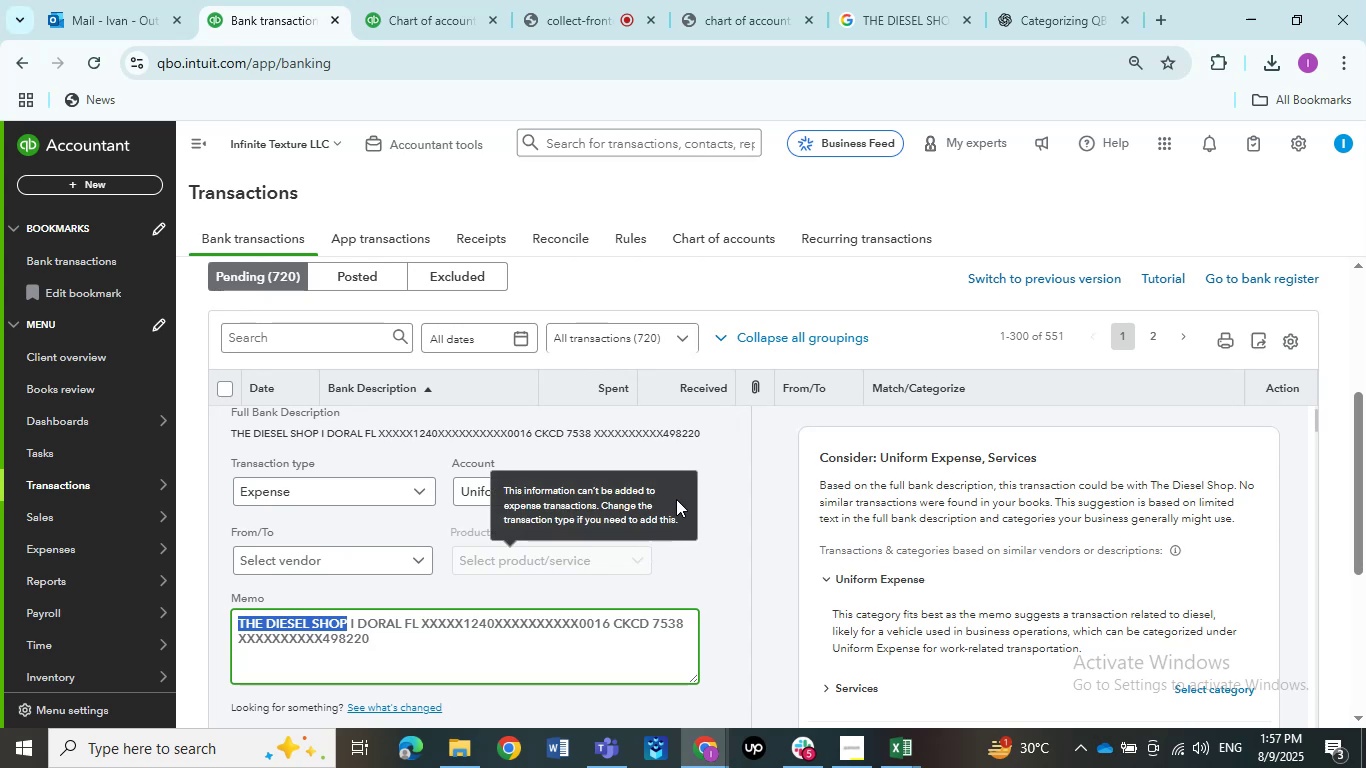 
wait(18.45)
 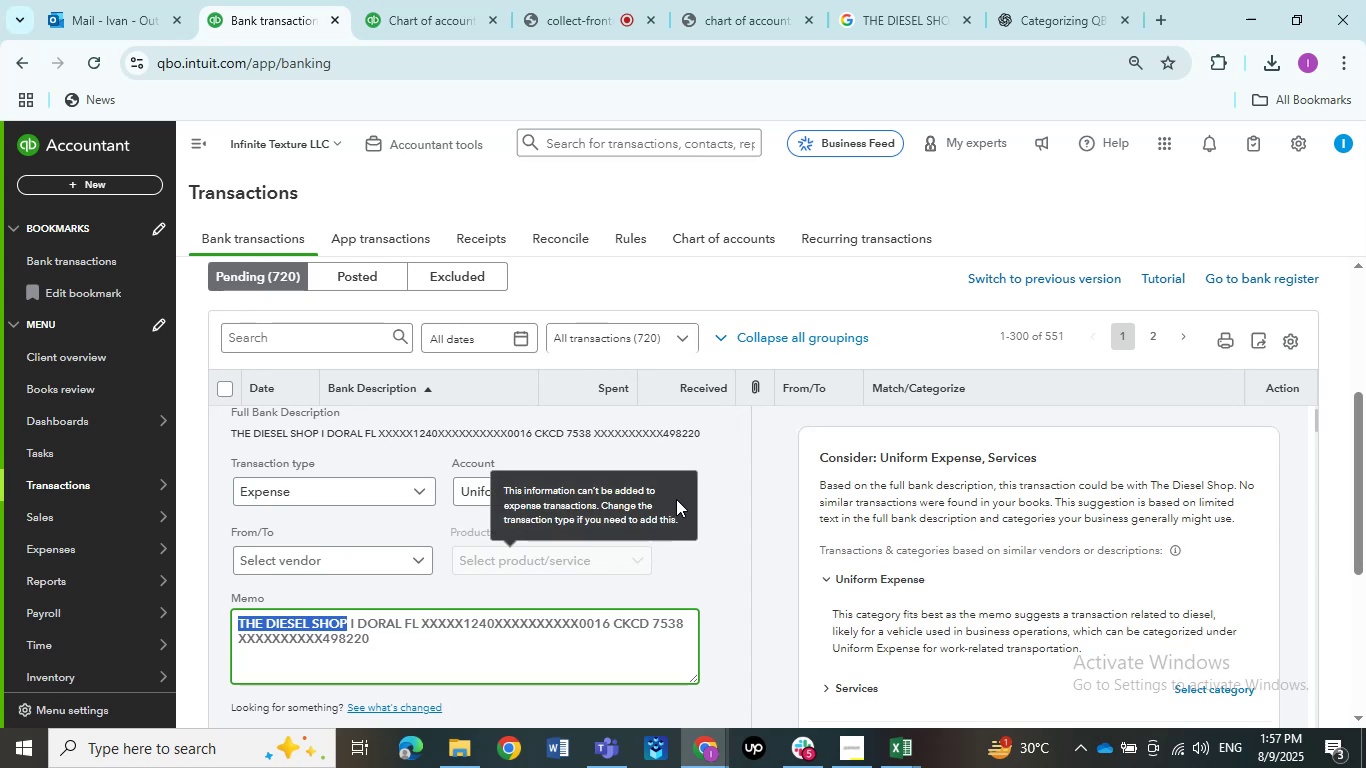 
left_click([730, 570])
 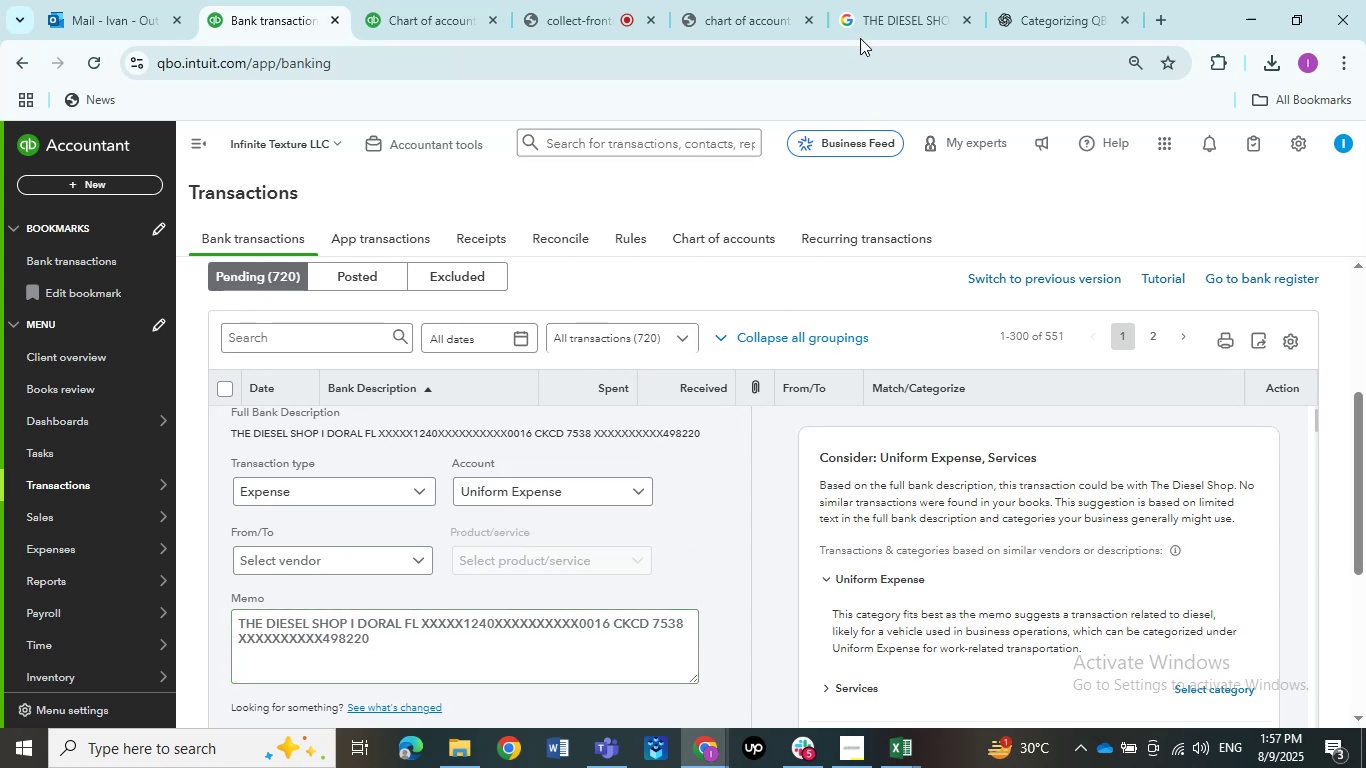 
left_click_drag(start_coordinate=[414, 627], to_coordinate=[196, 631])
 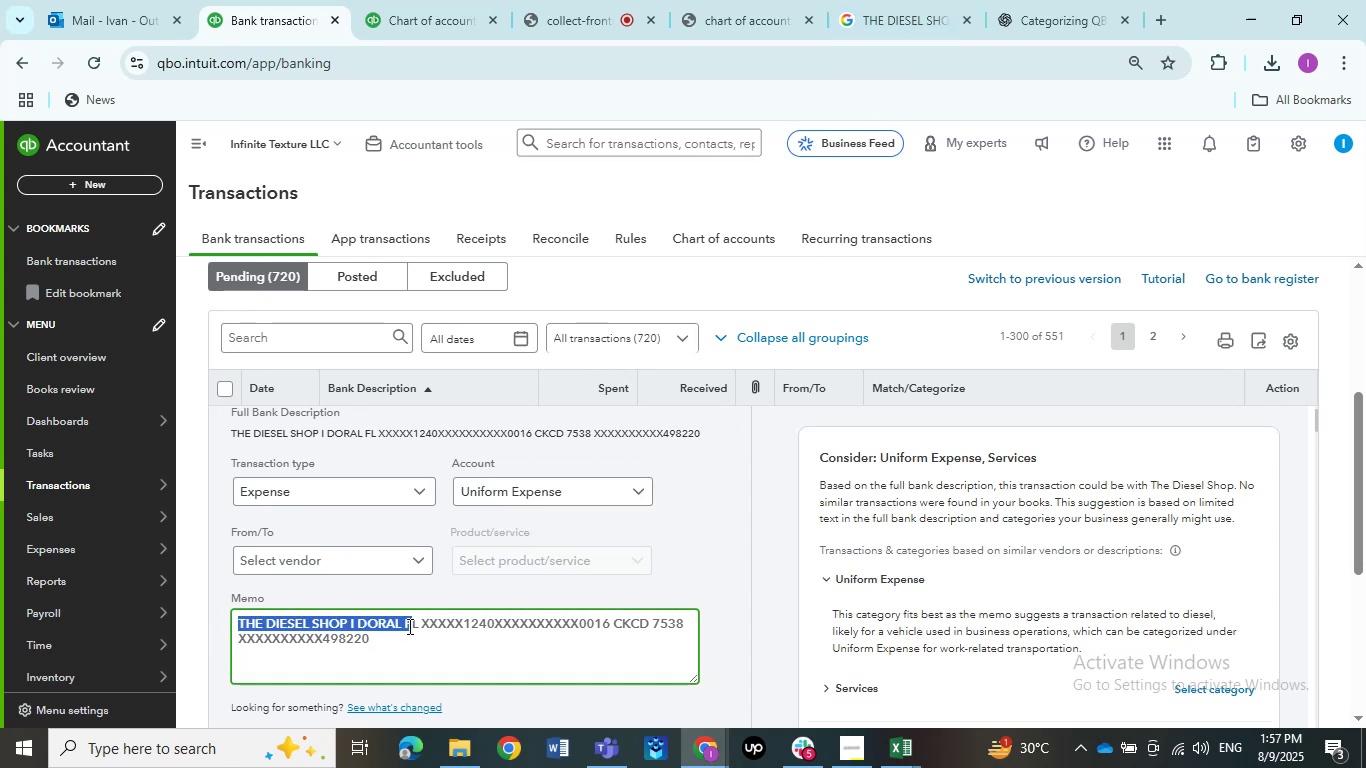 
left_click_drag(start_coordinate=[416, 624], to_coordinate=[225, 626])
 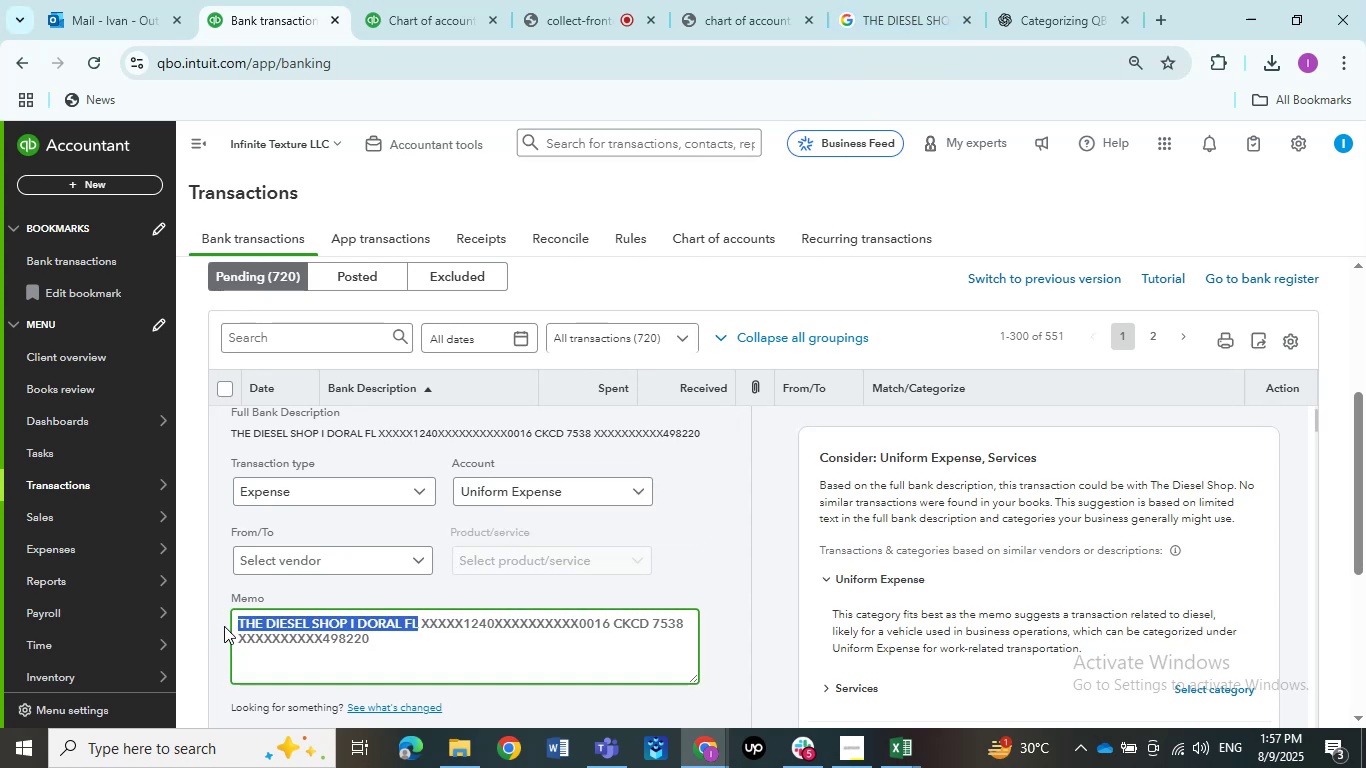 
hold_key(key=ControlLeft, duration=0.58)
 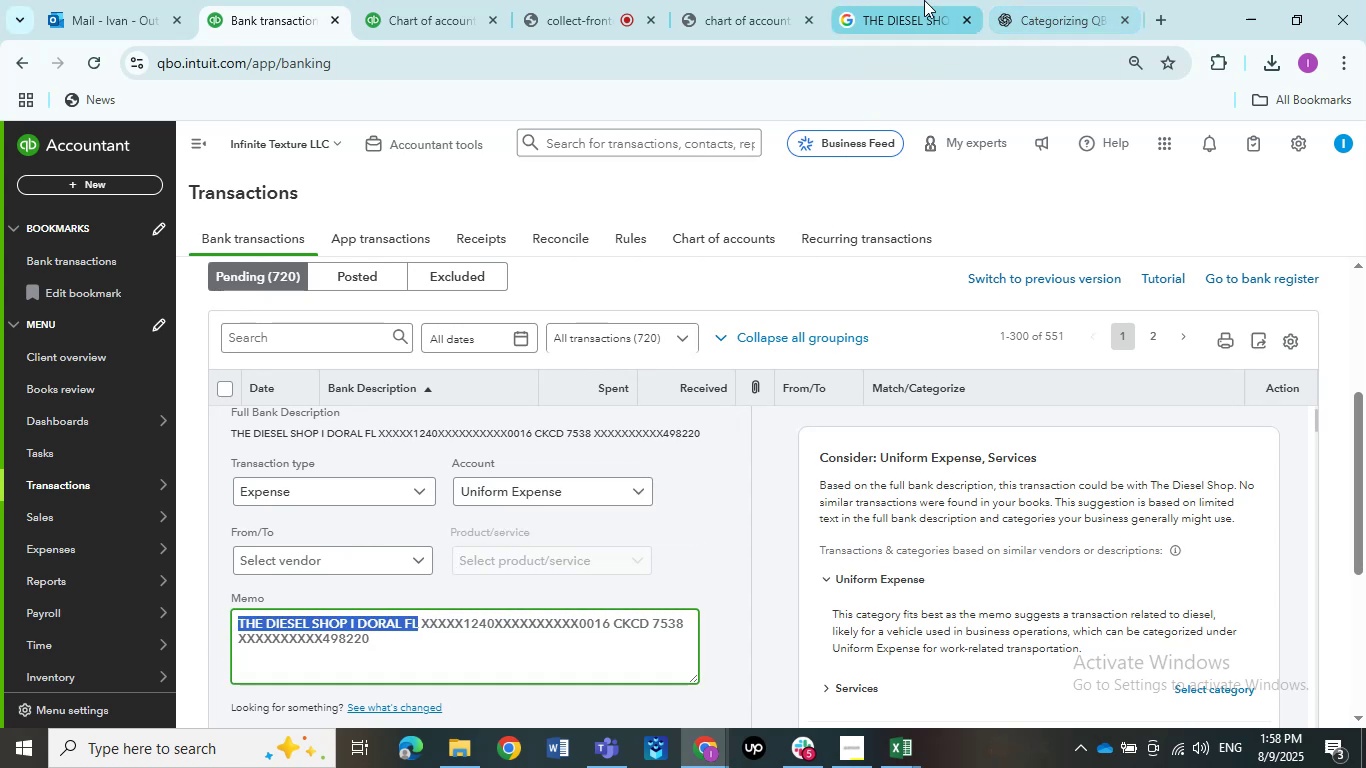 
left_click([922, 0])
 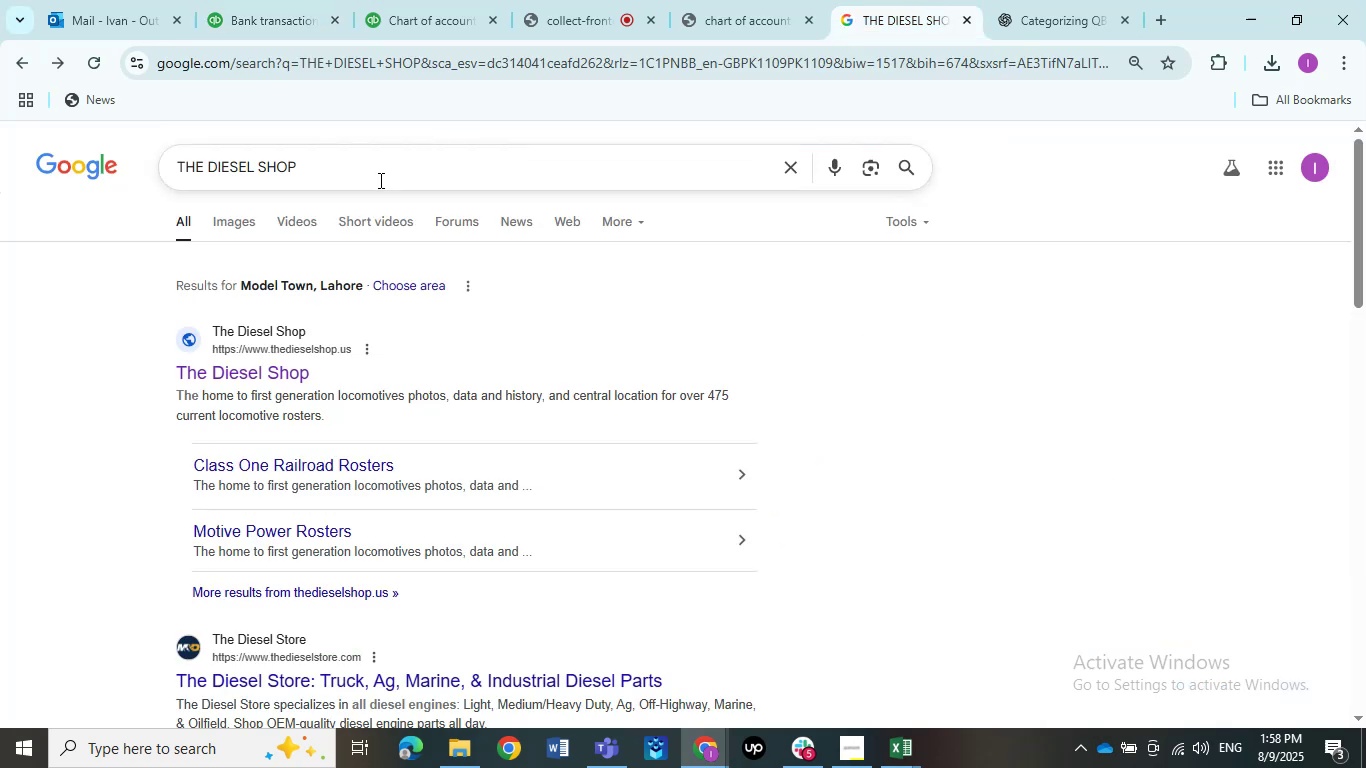 
left_click_drag(start_coordinate=[368, 173], to_coordinate=[0, 155])
 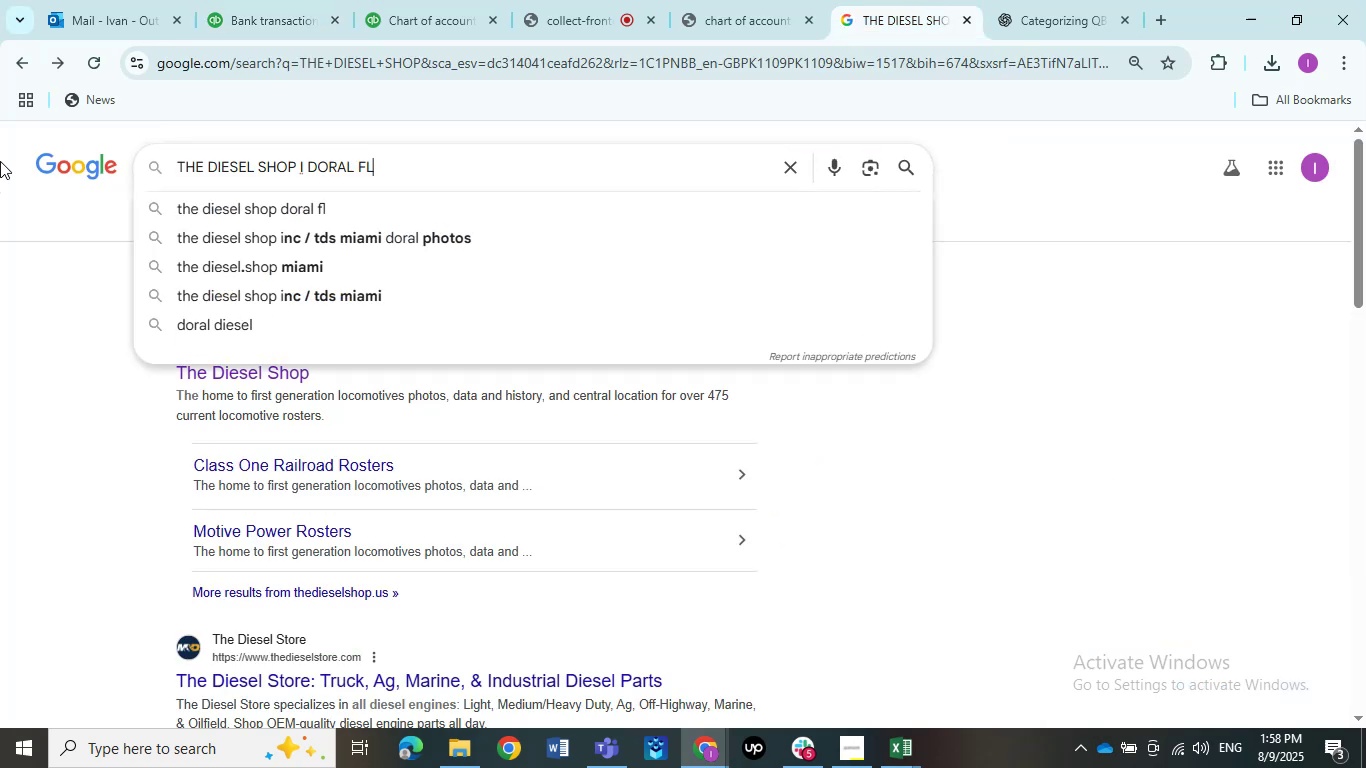 
key(Control+V)
 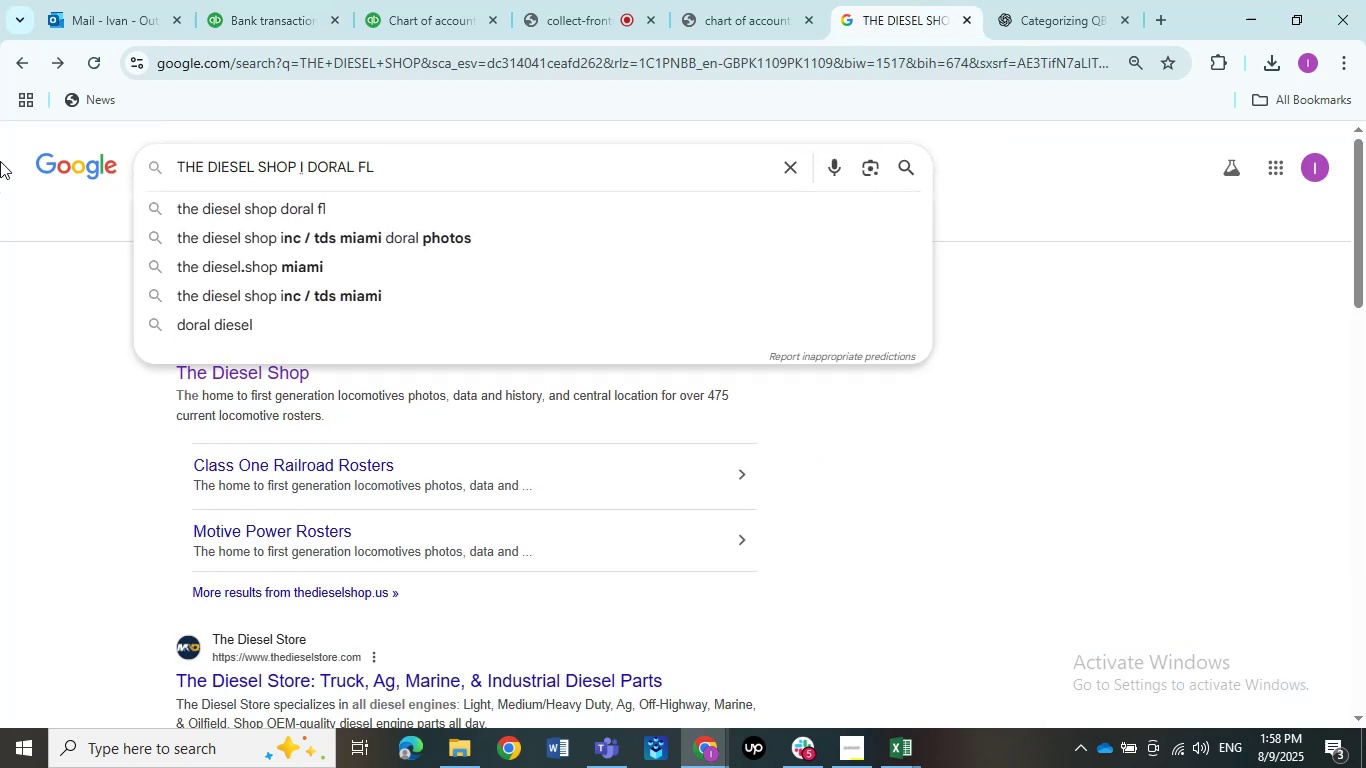 
key(NumpadEnter)
 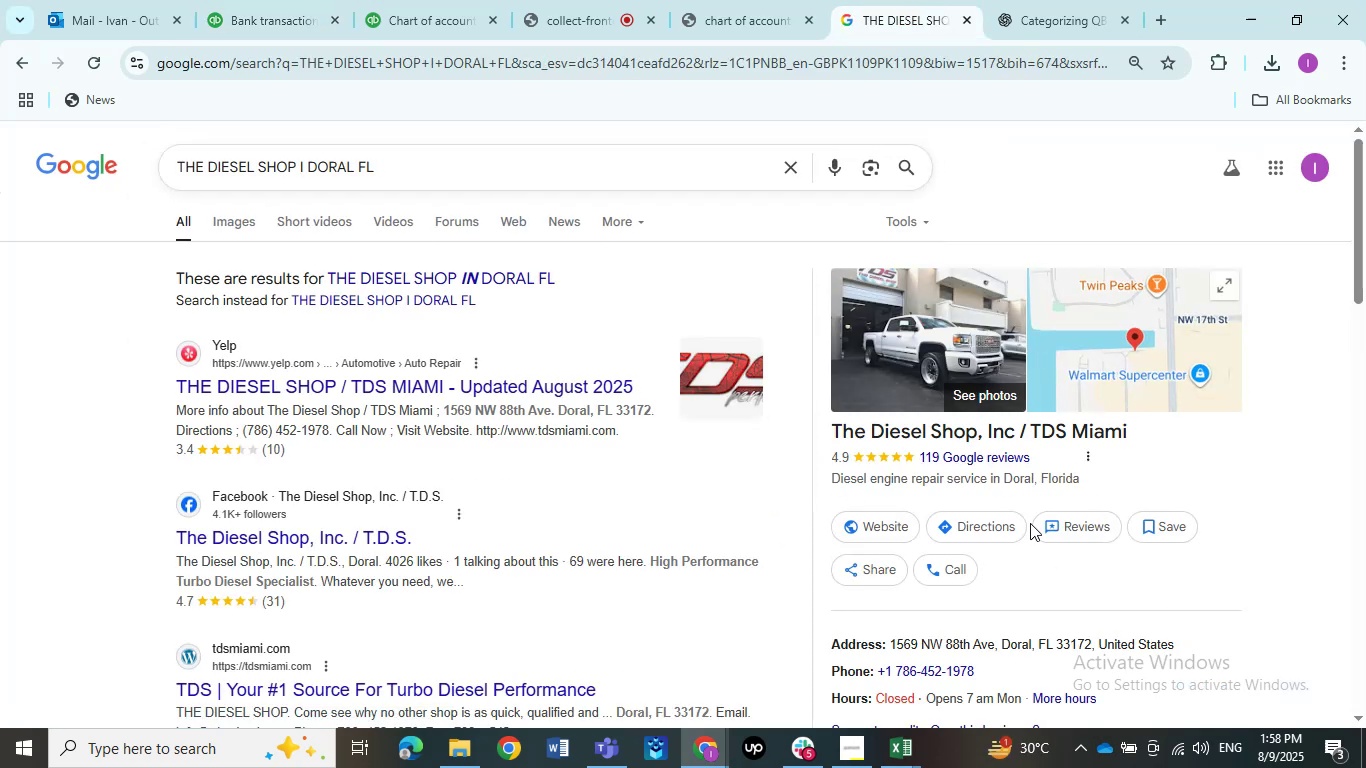 
wait(10.87)
 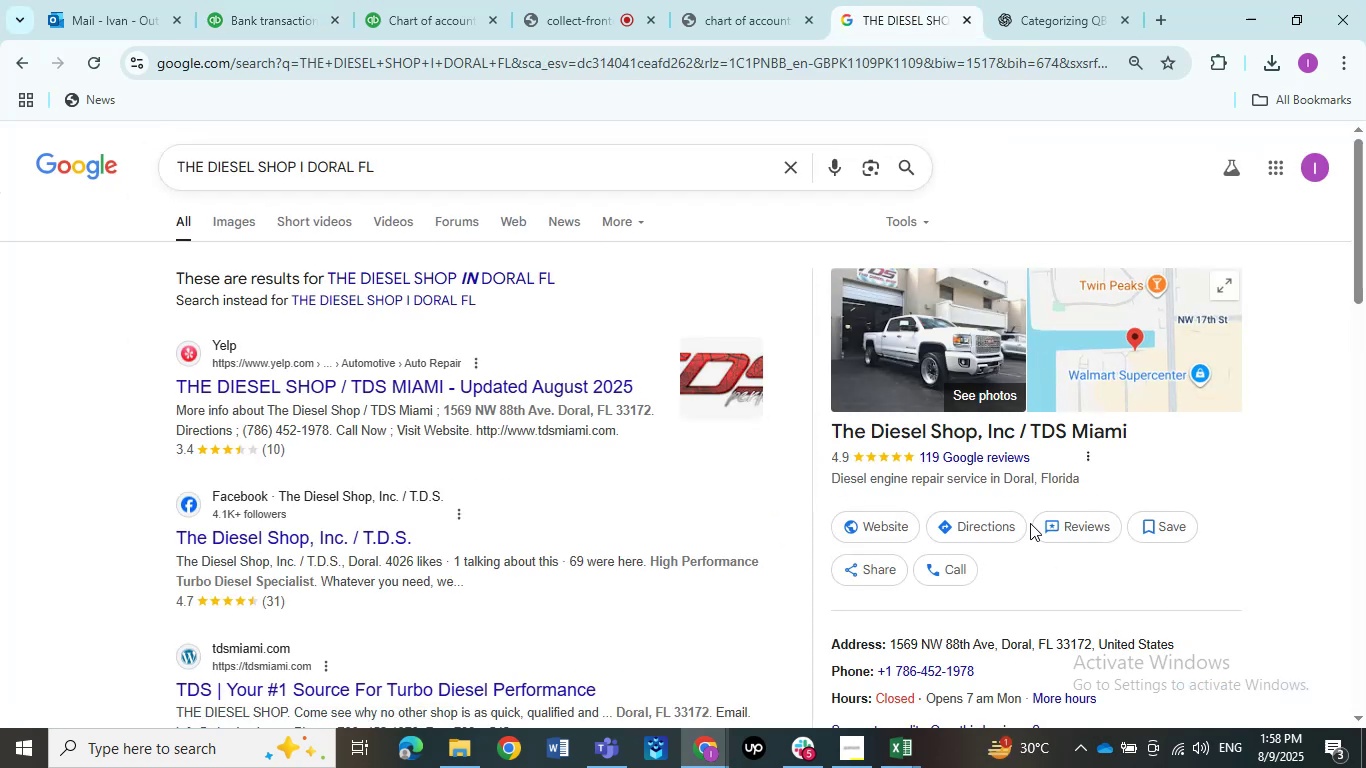 
left_click([348, 555])
 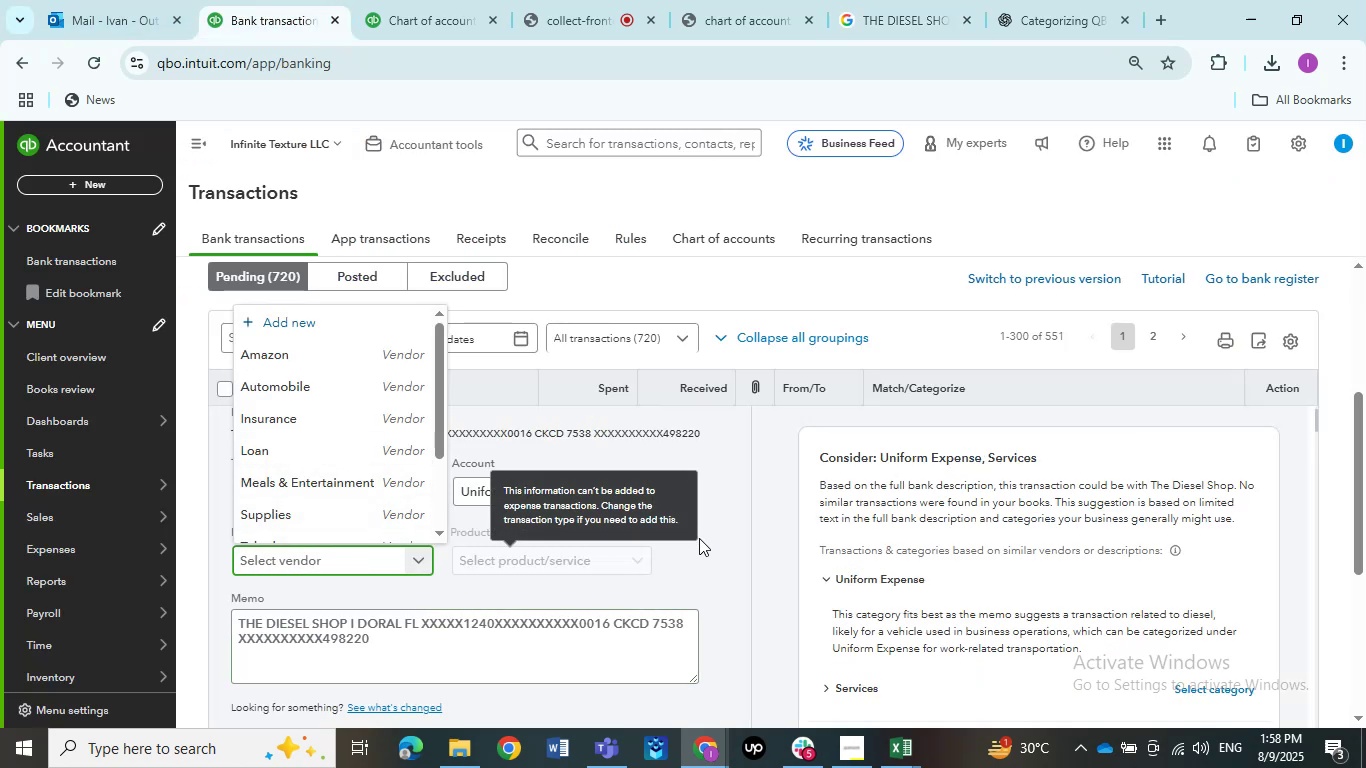 
left_click([611, 486])
 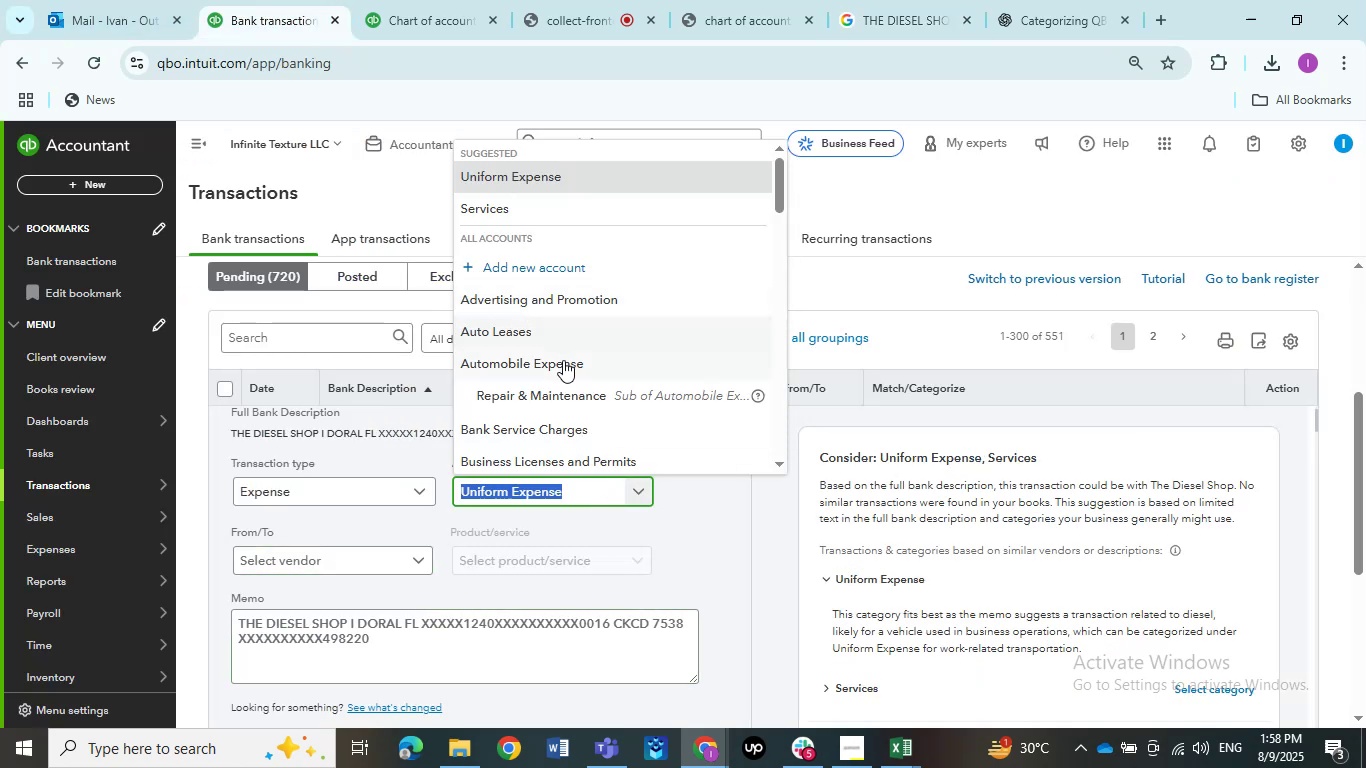 
left_click([558, 387])
 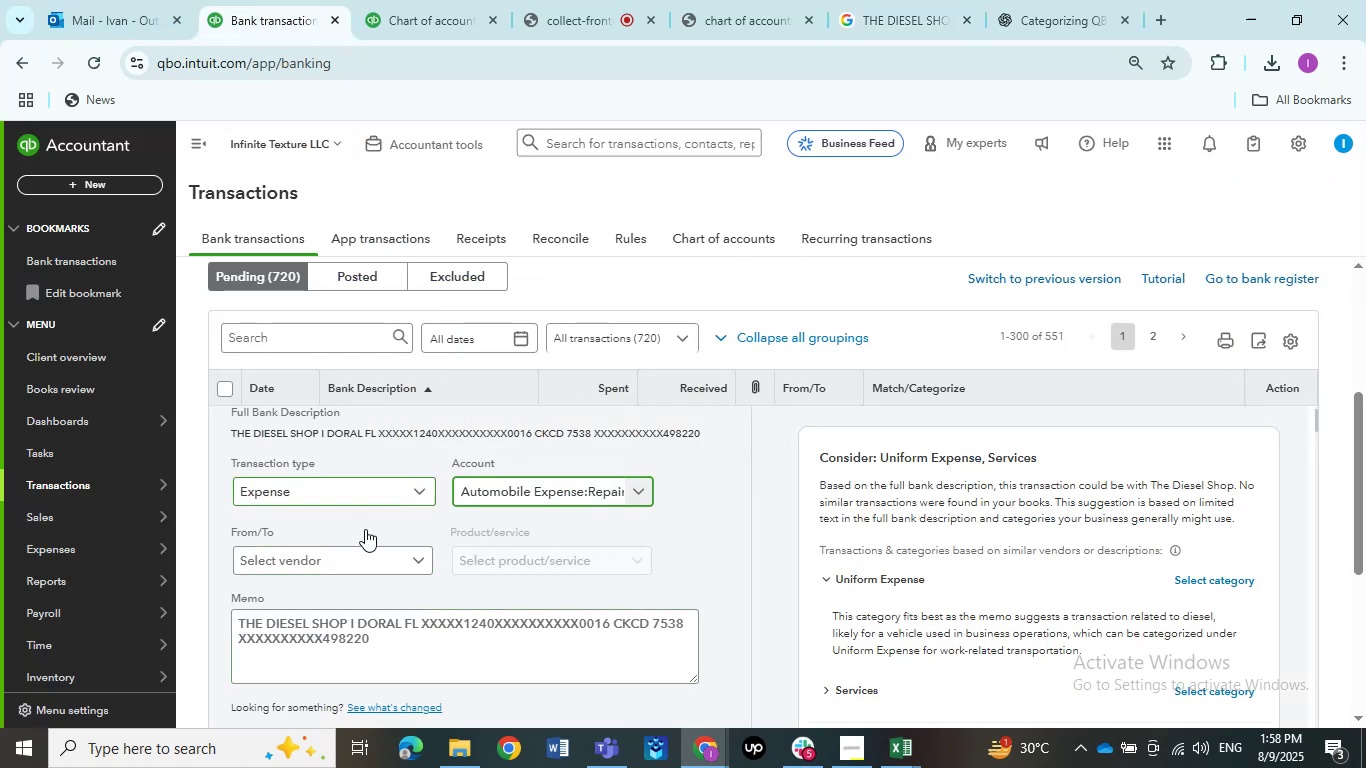 
left_click([348, 555])
 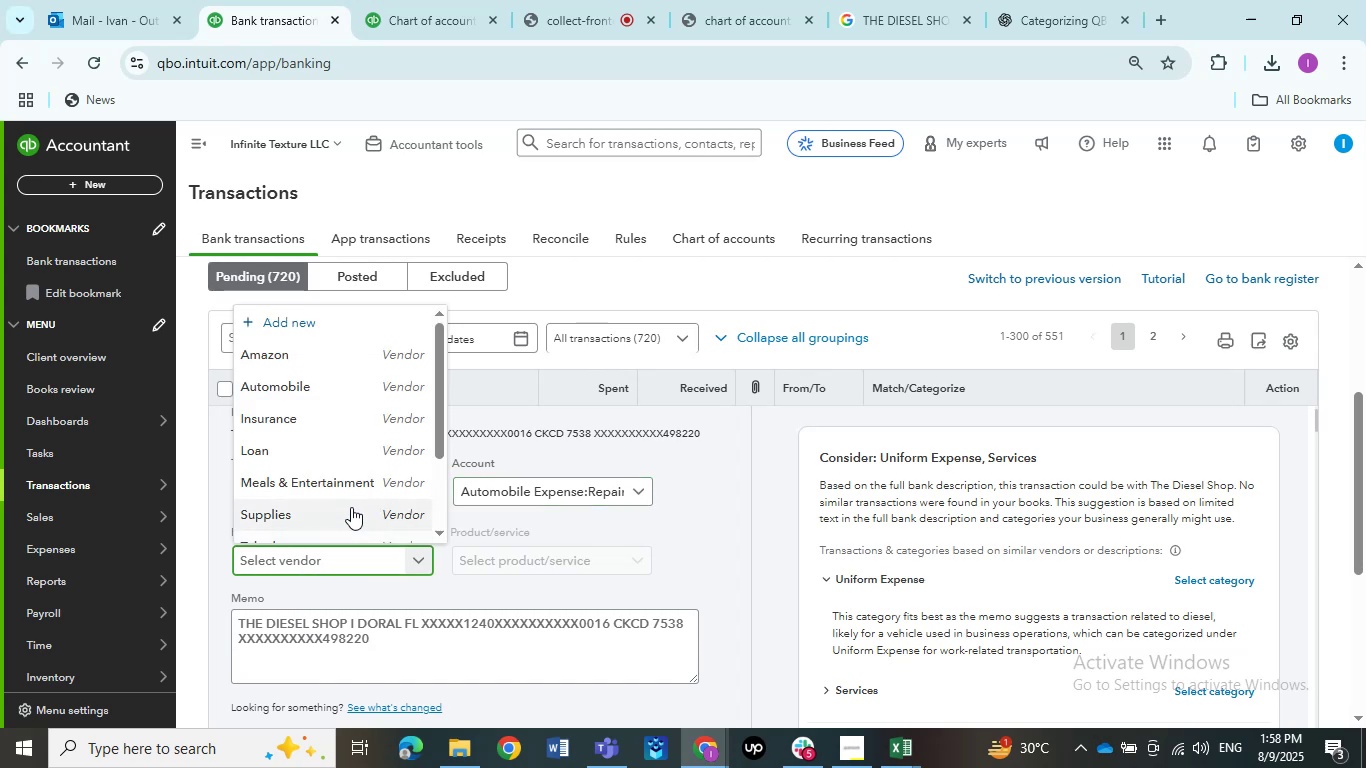 
scroll: coordinate [349, 495], scroll_direction: down, amount: 2.0
 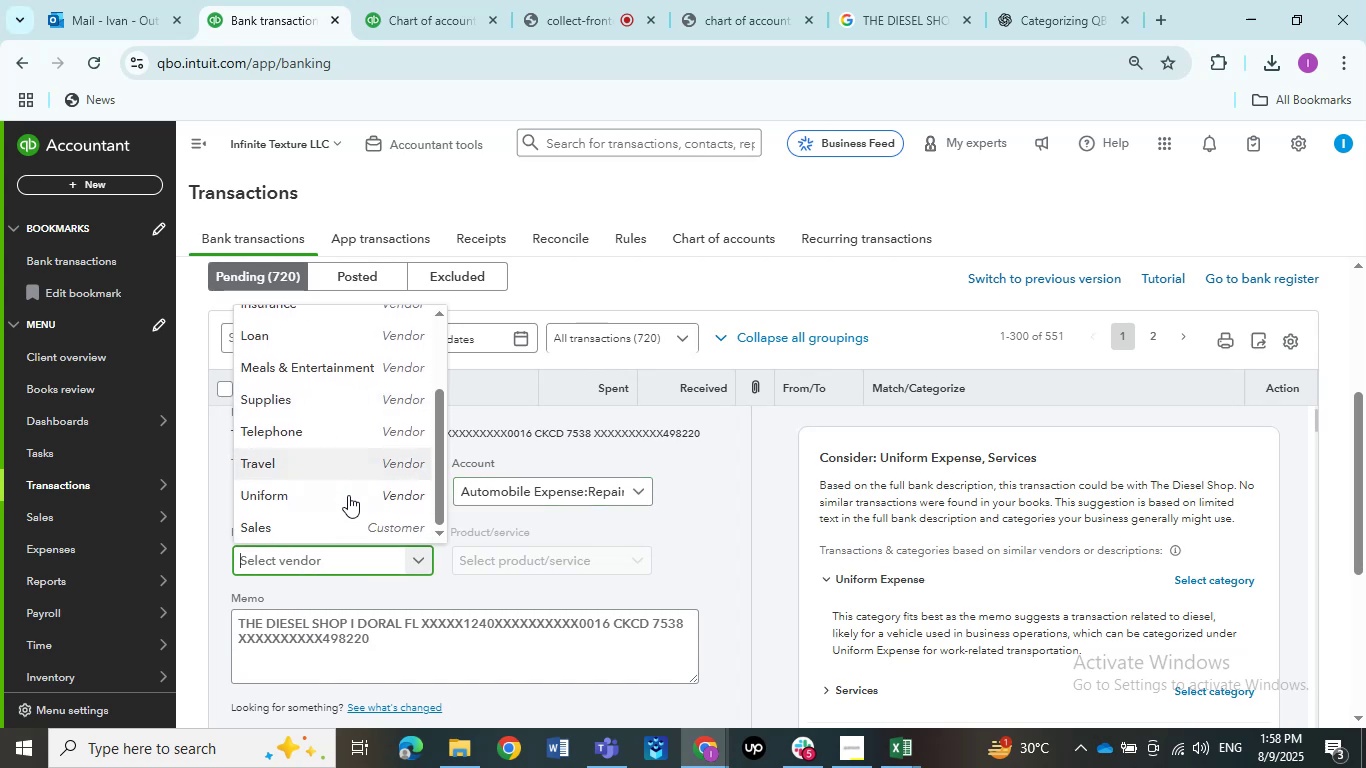 
scroll: coordinate [348, 494], scroll_direction: up, amount: 3.0
 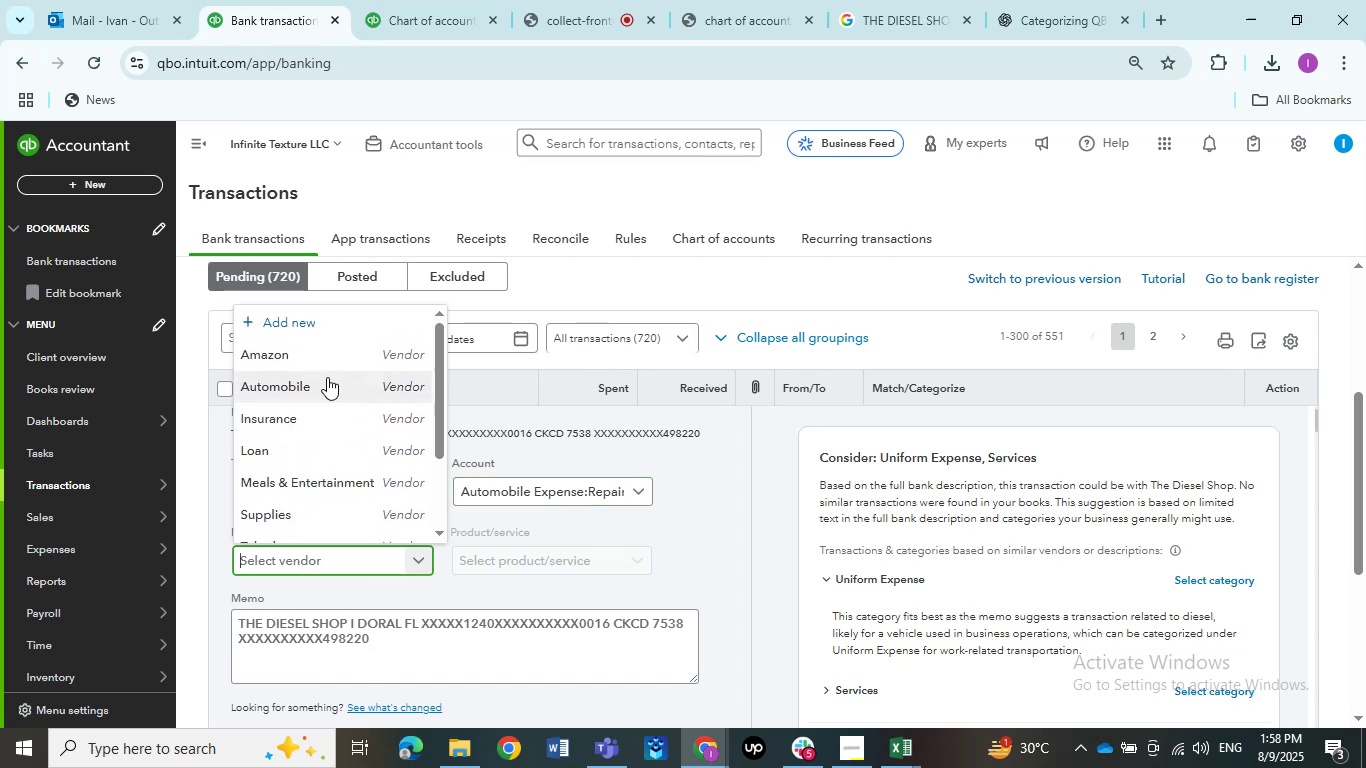 
left_click([324, 382])
 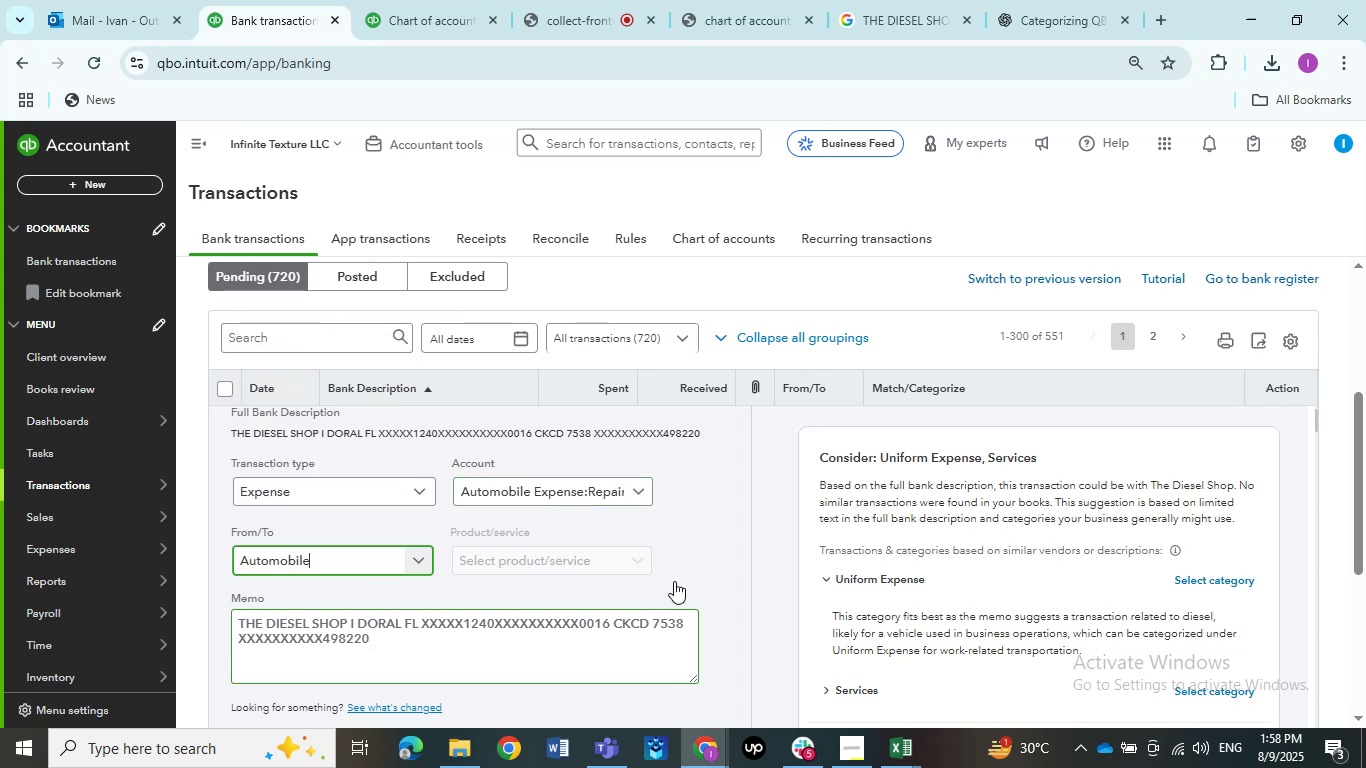 
scroll: coordinate [673, 573], scroll_direction: down, amount: 2.0
 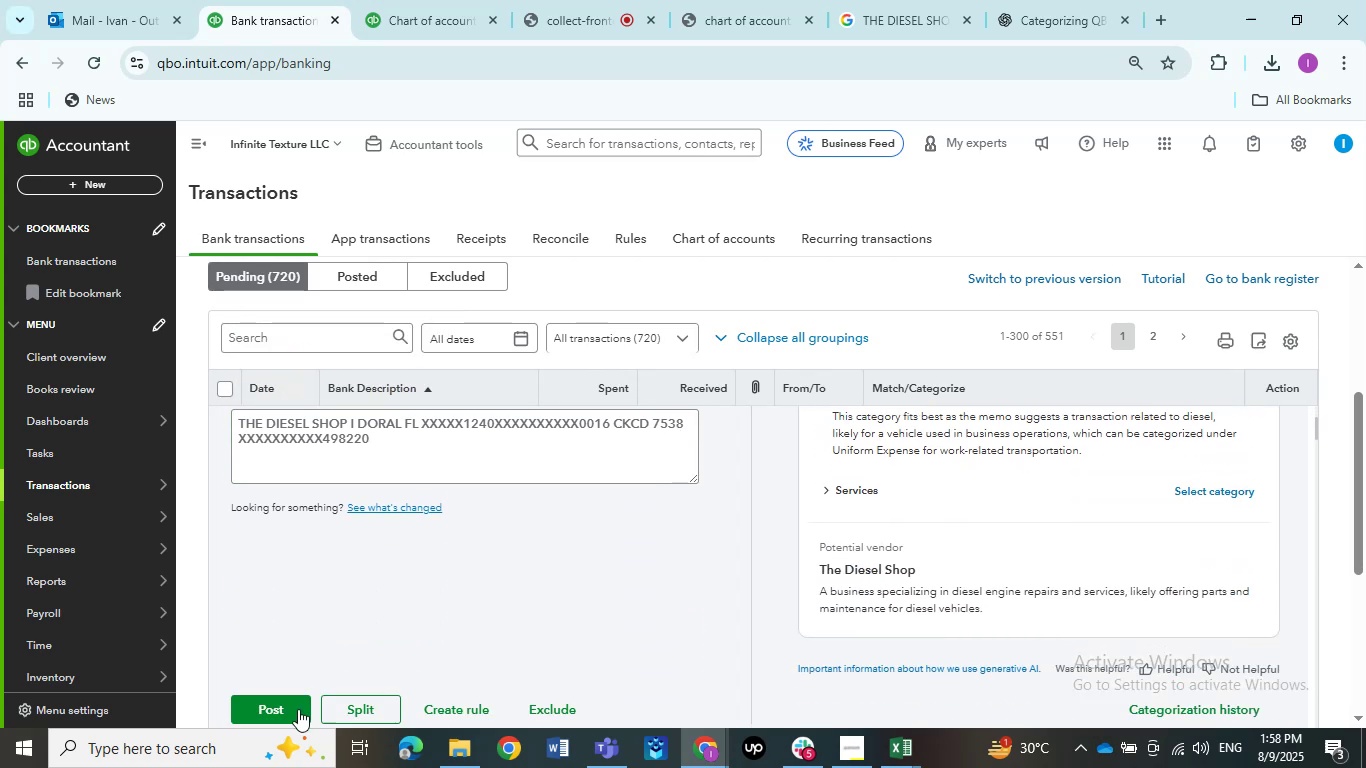 
left_click([279, 714])
 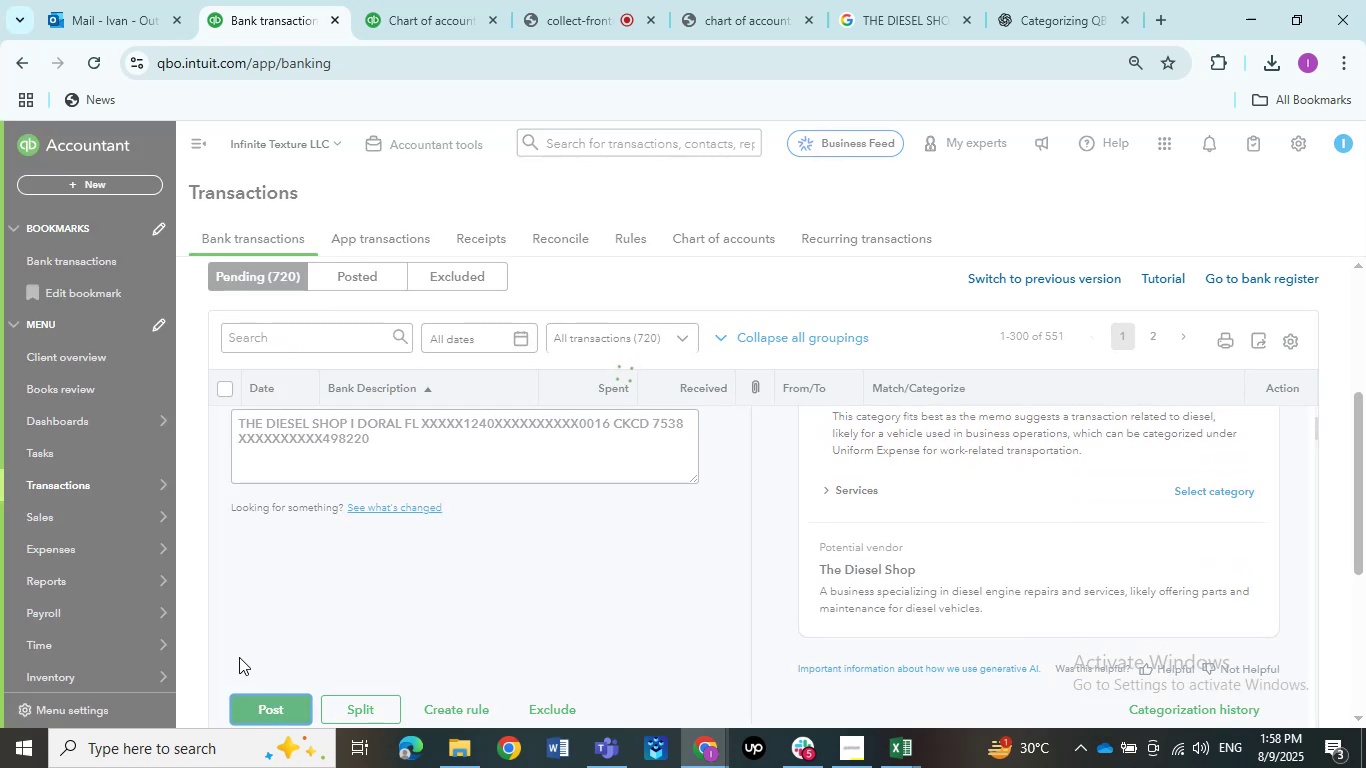 
key(Control+ControlRight)
 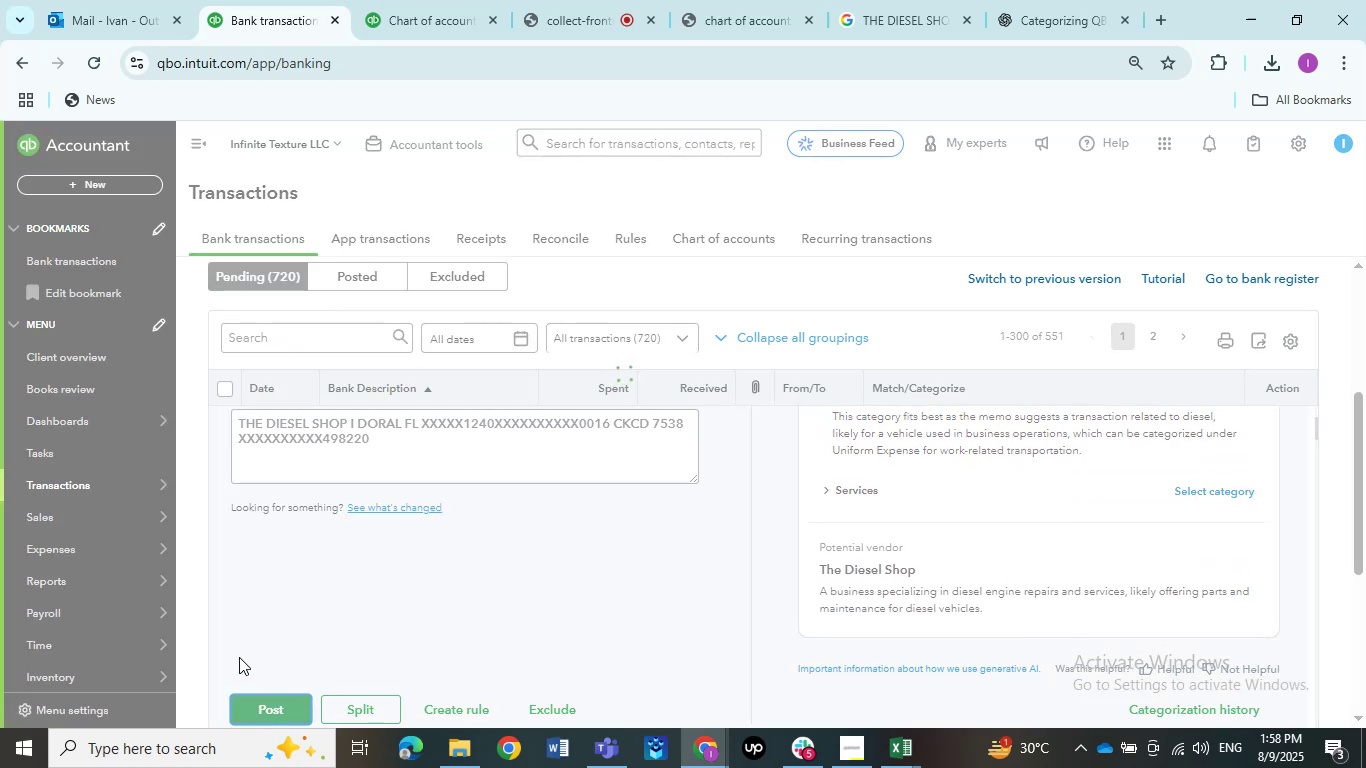 
key(Alt+Control+AltRight)
 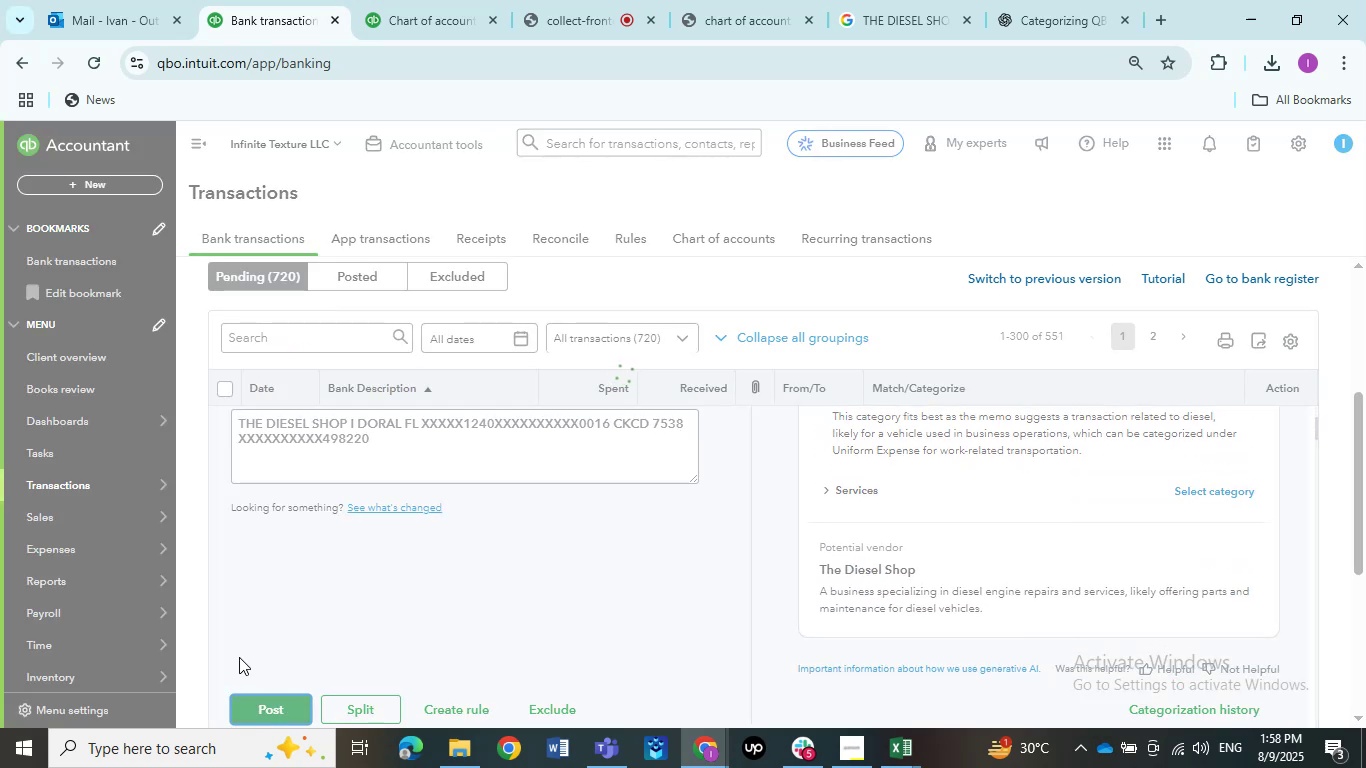 
key(Alt+Control+Space)
 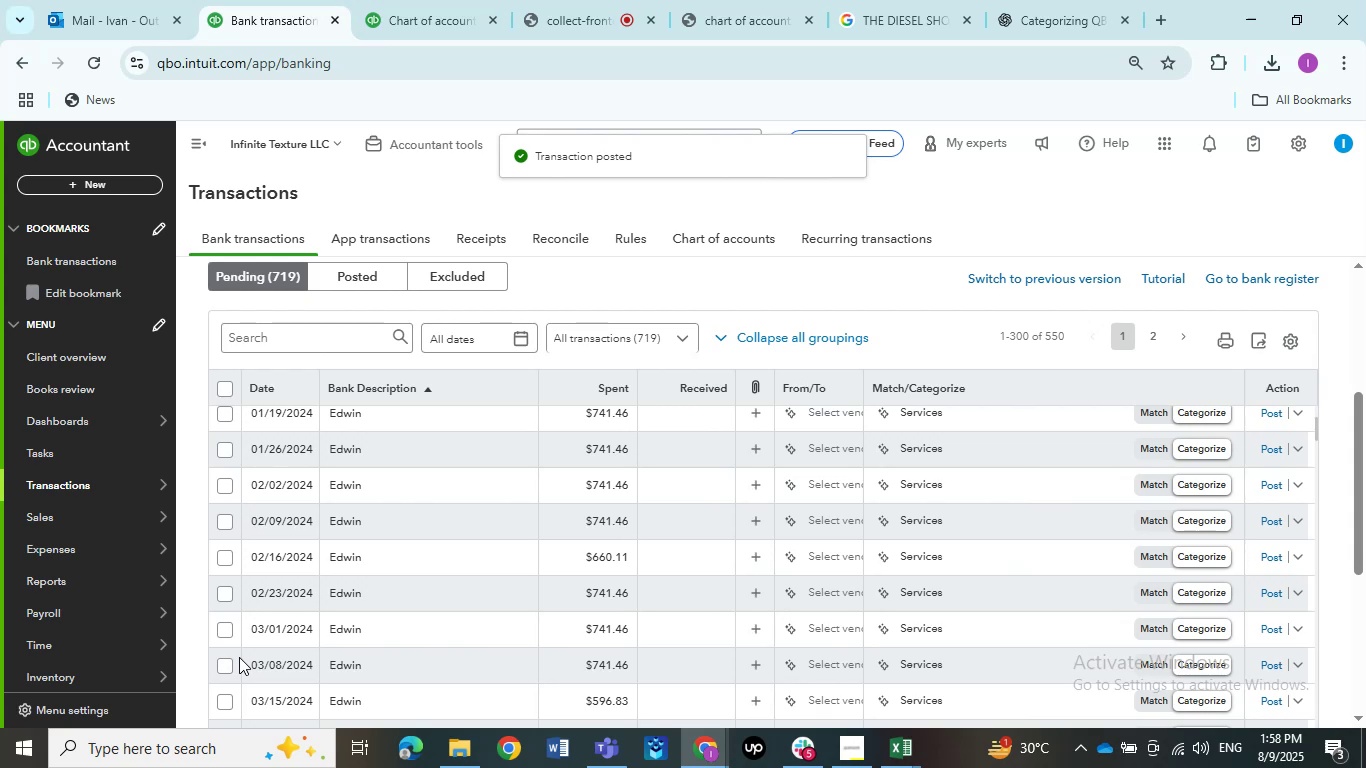 
wait(6.88)
 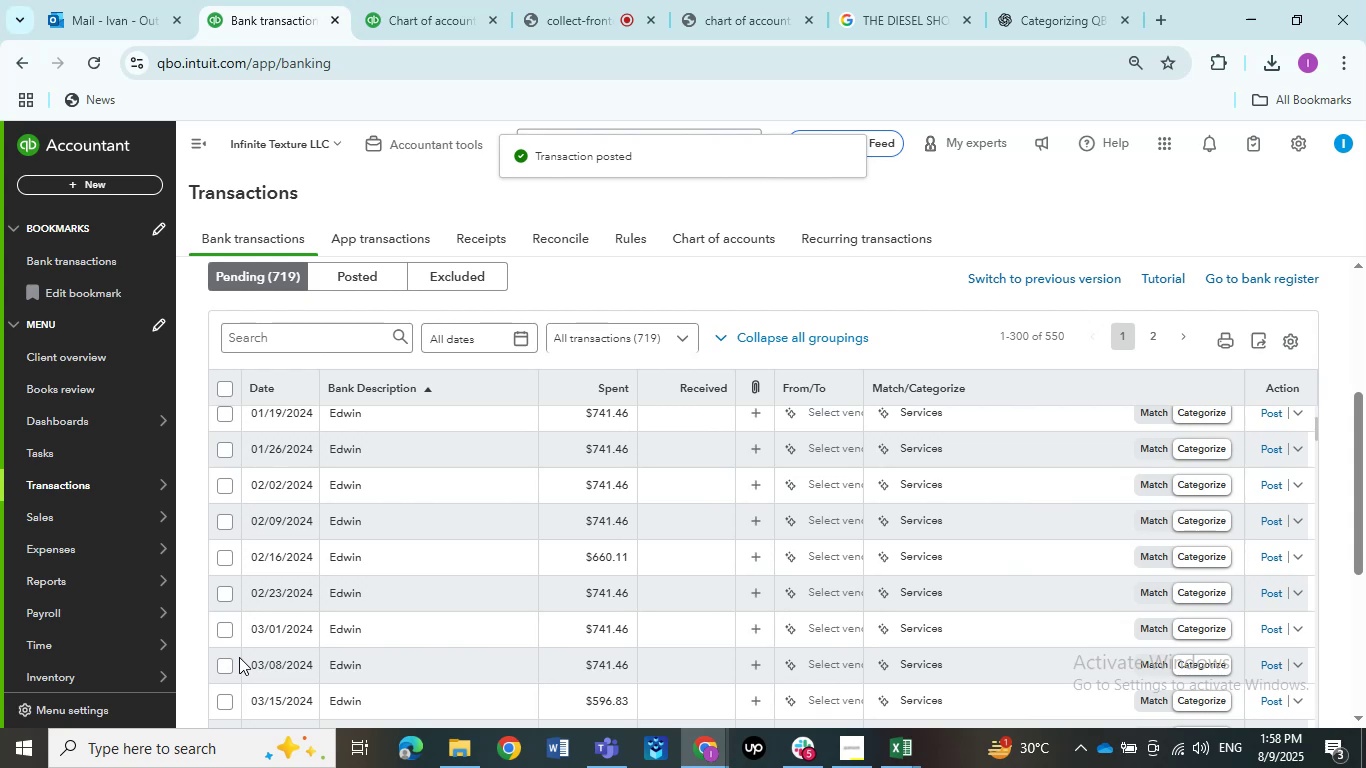 
scroll: coordinate [423, 523], scroll_direction: up, amount: 4.0
 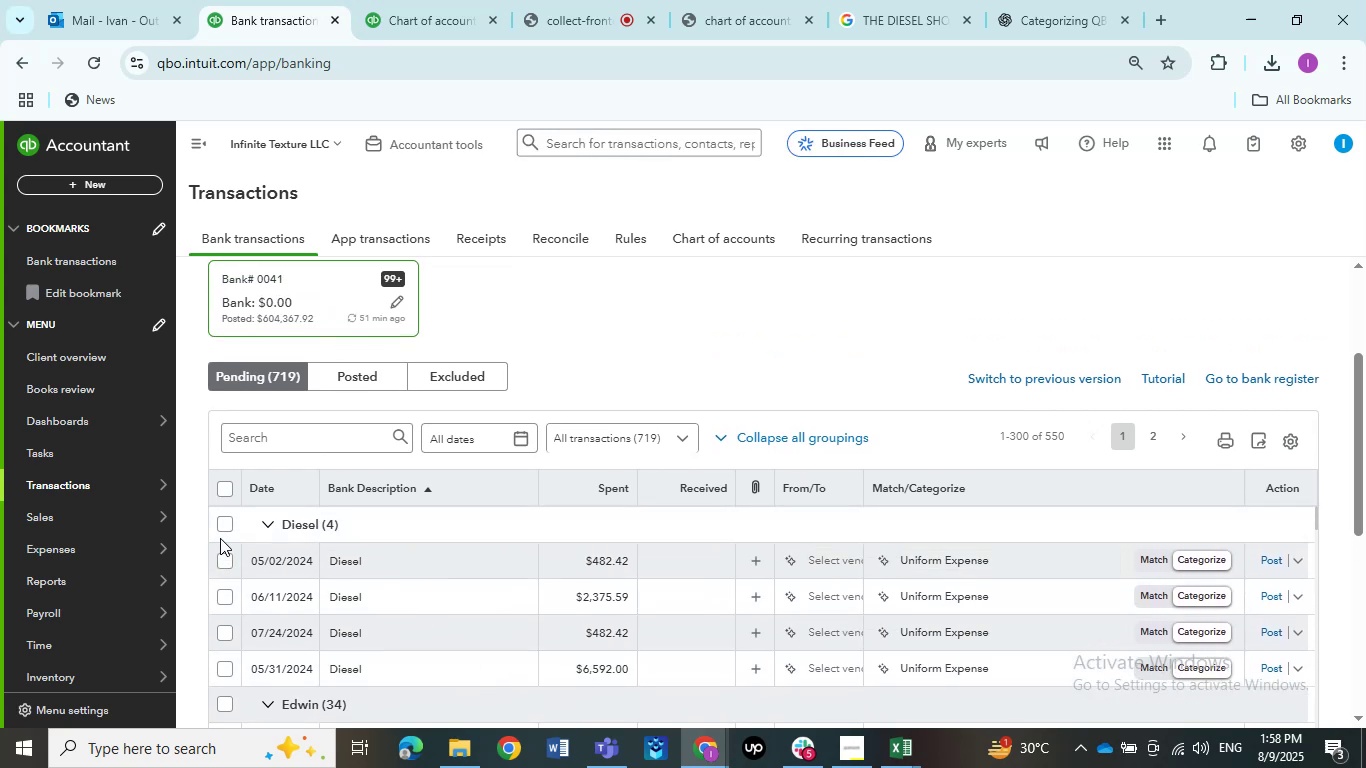 
left_click([224, 527])
 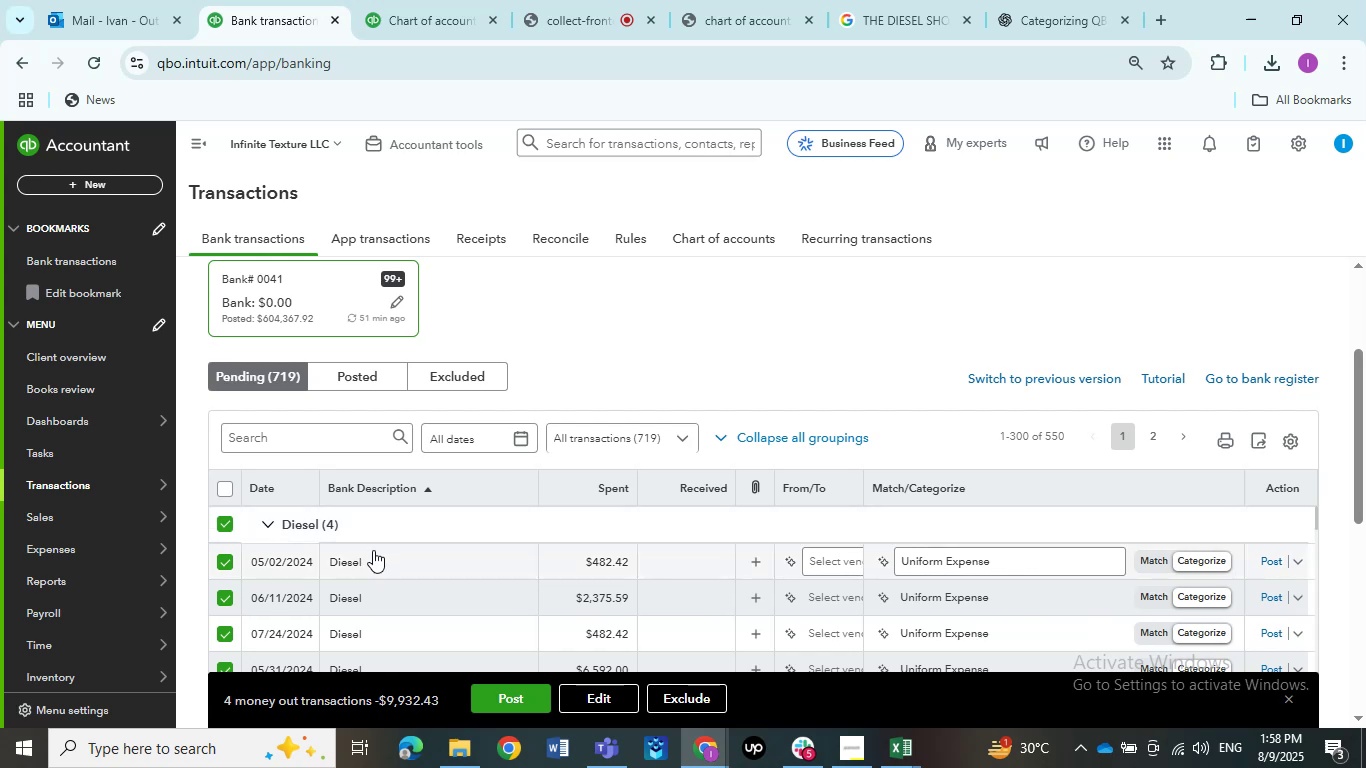 
left_click([373, 556])
 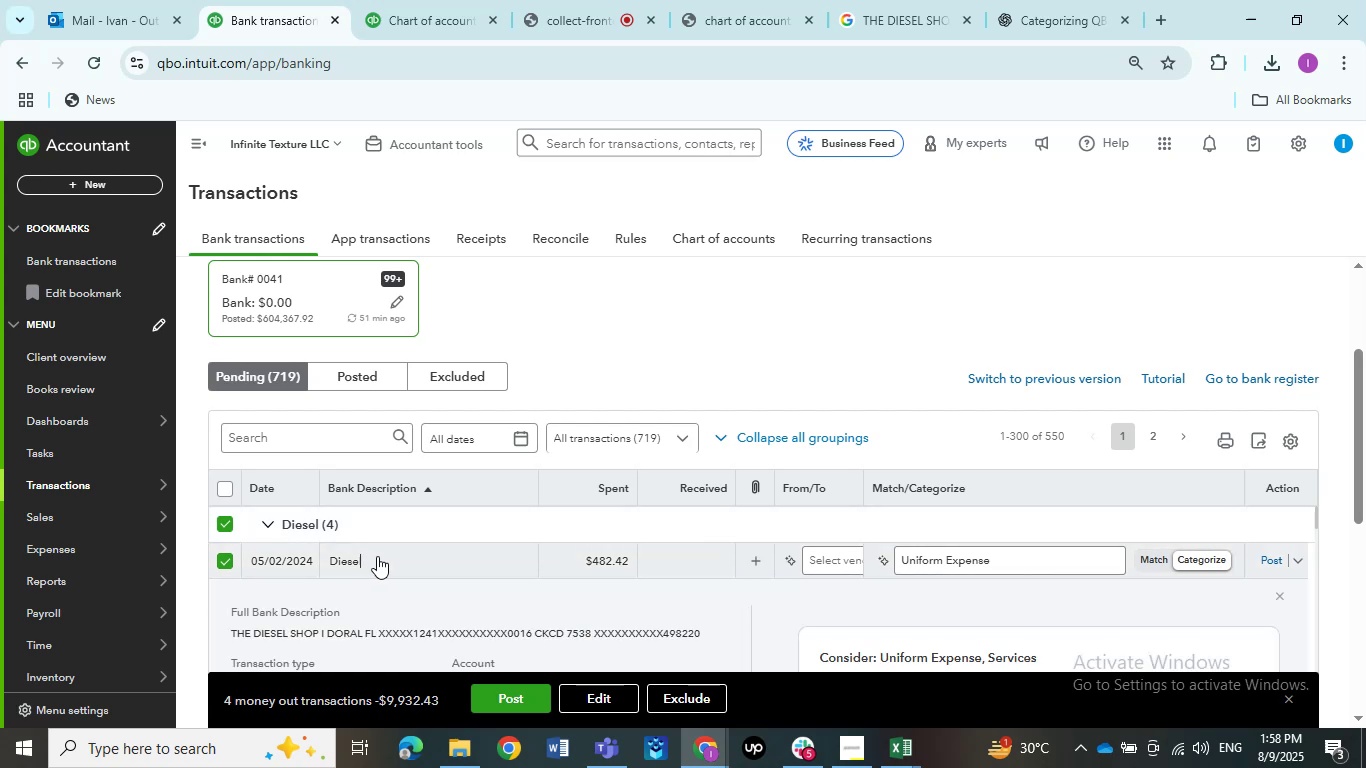 
left_click([377, 556])
 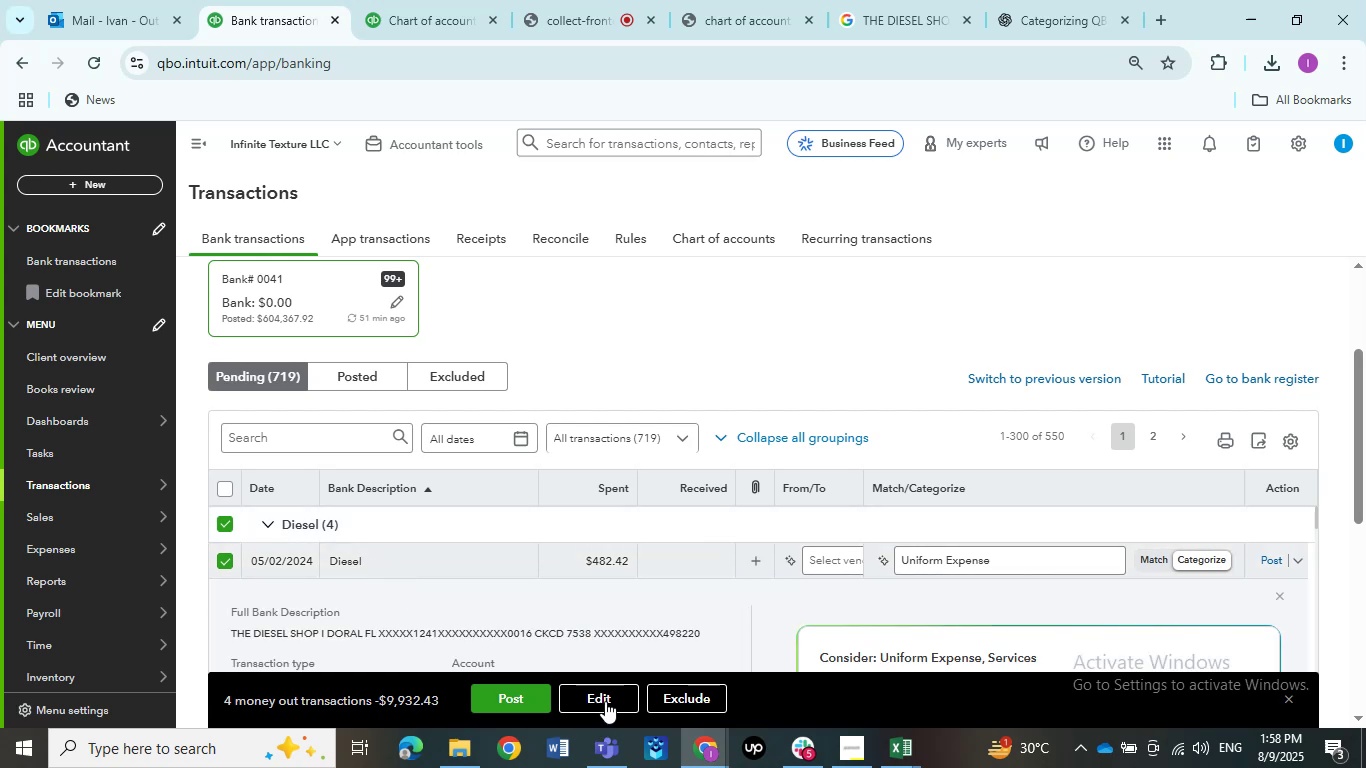 
left_click([605, 701])
 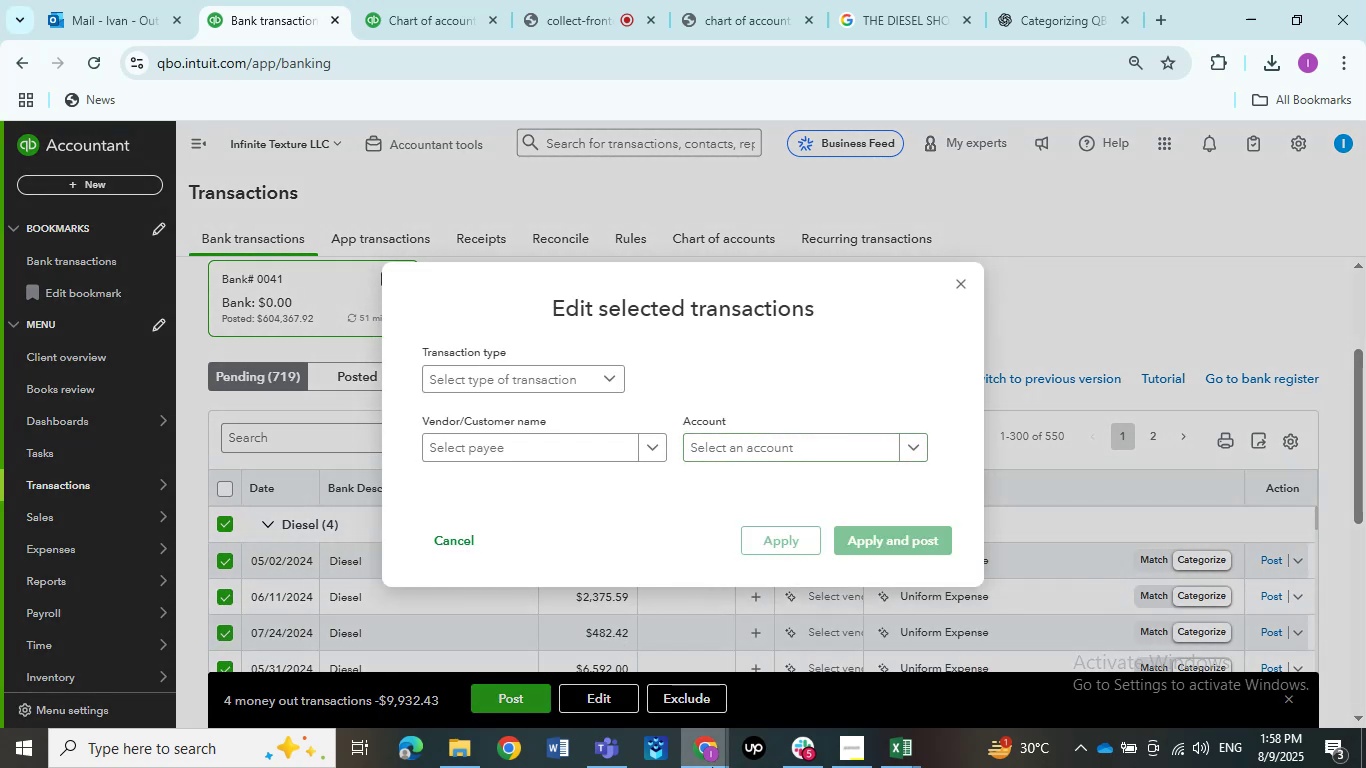 
left_click([889, 743])
 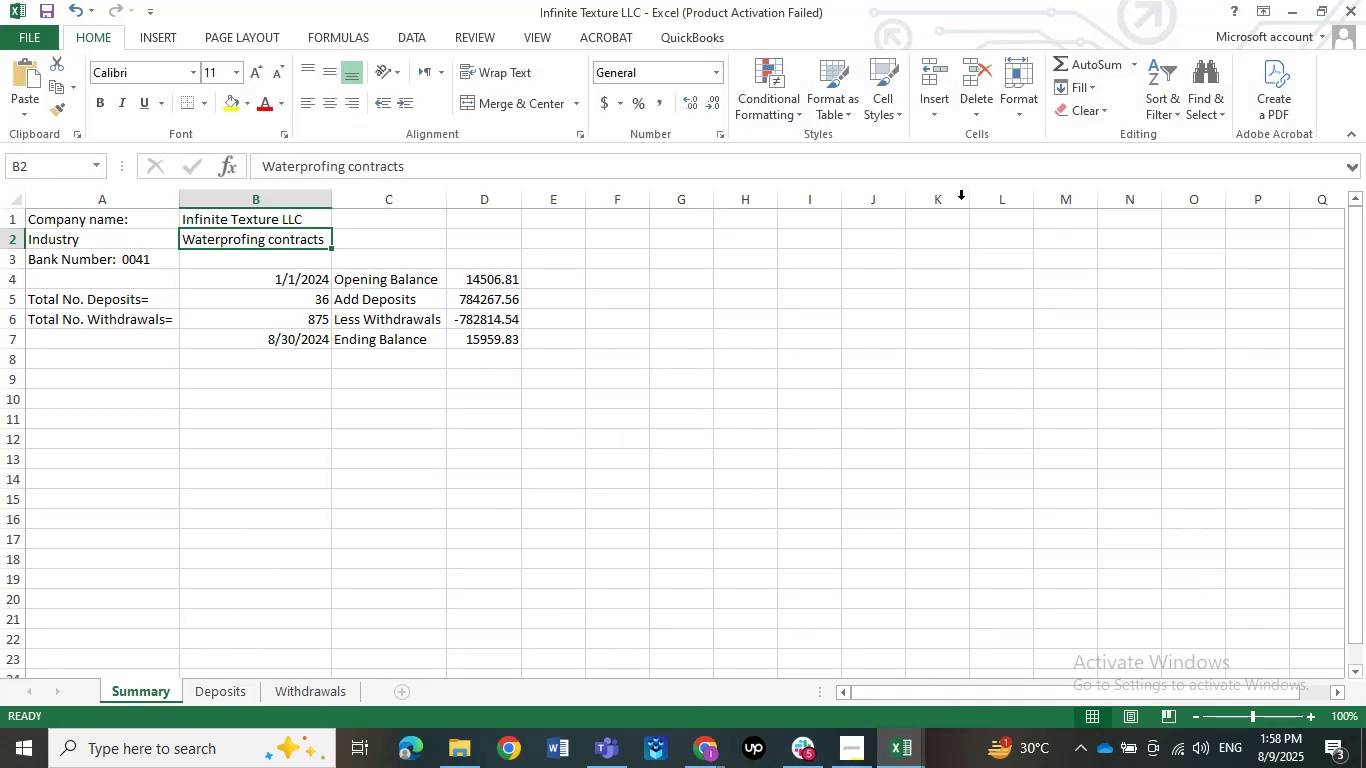 
left_click([1298, 15])
 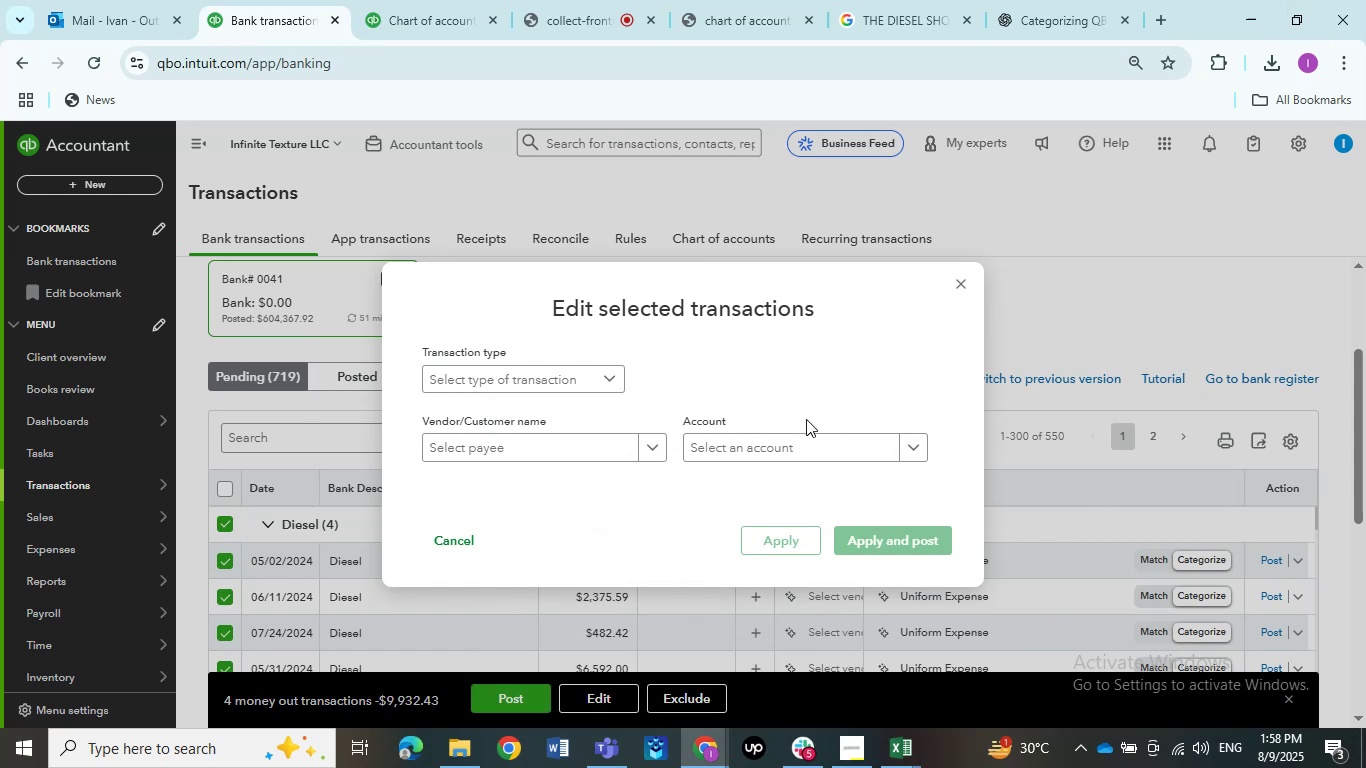 
left_click([780, 444])
 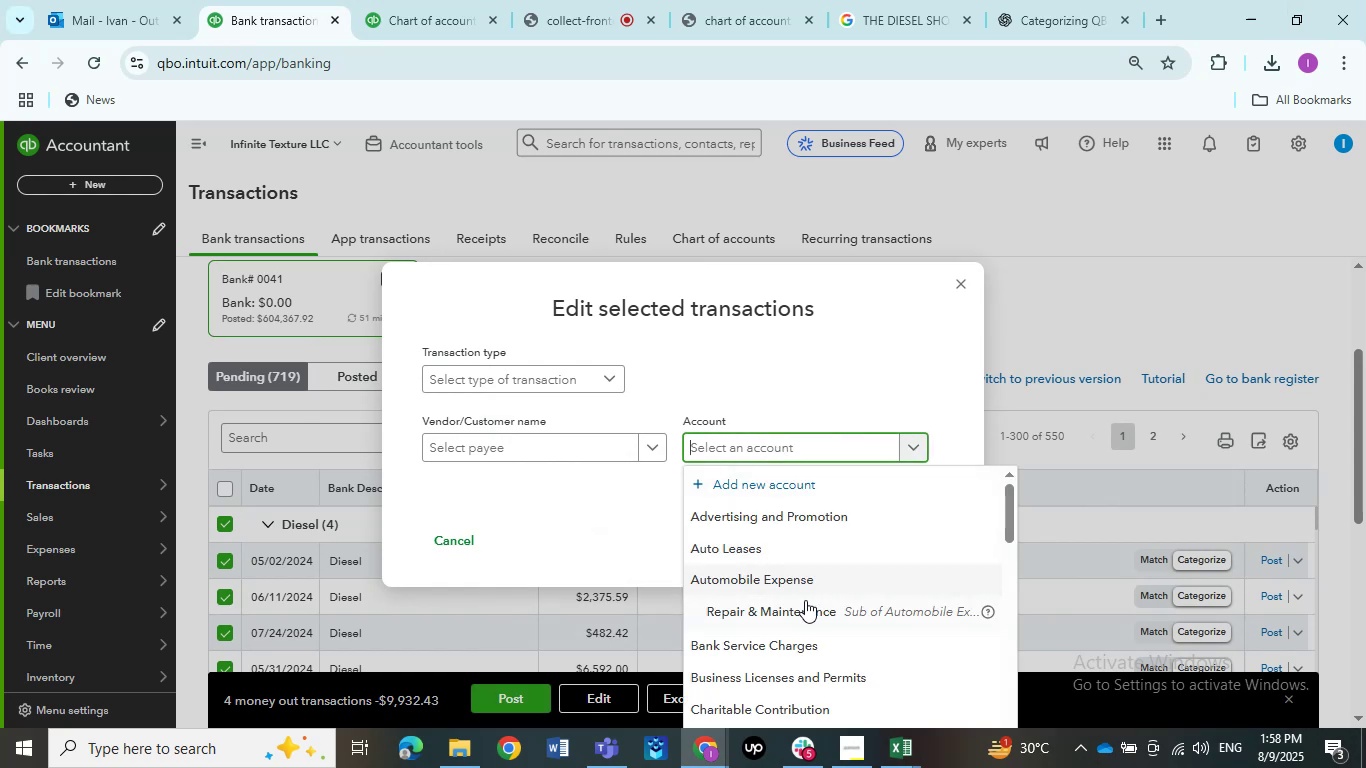 
left_click([805, 605])
 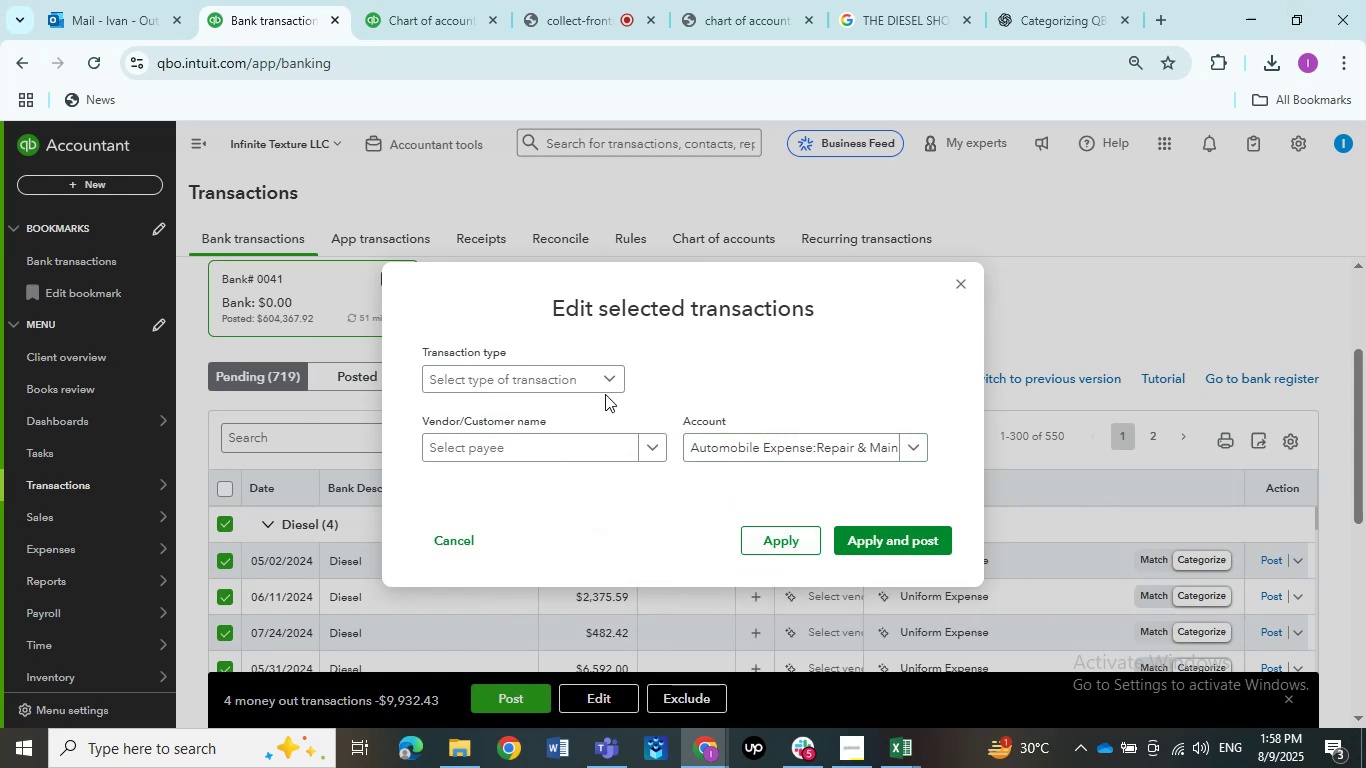 
left_click([567, 381])
 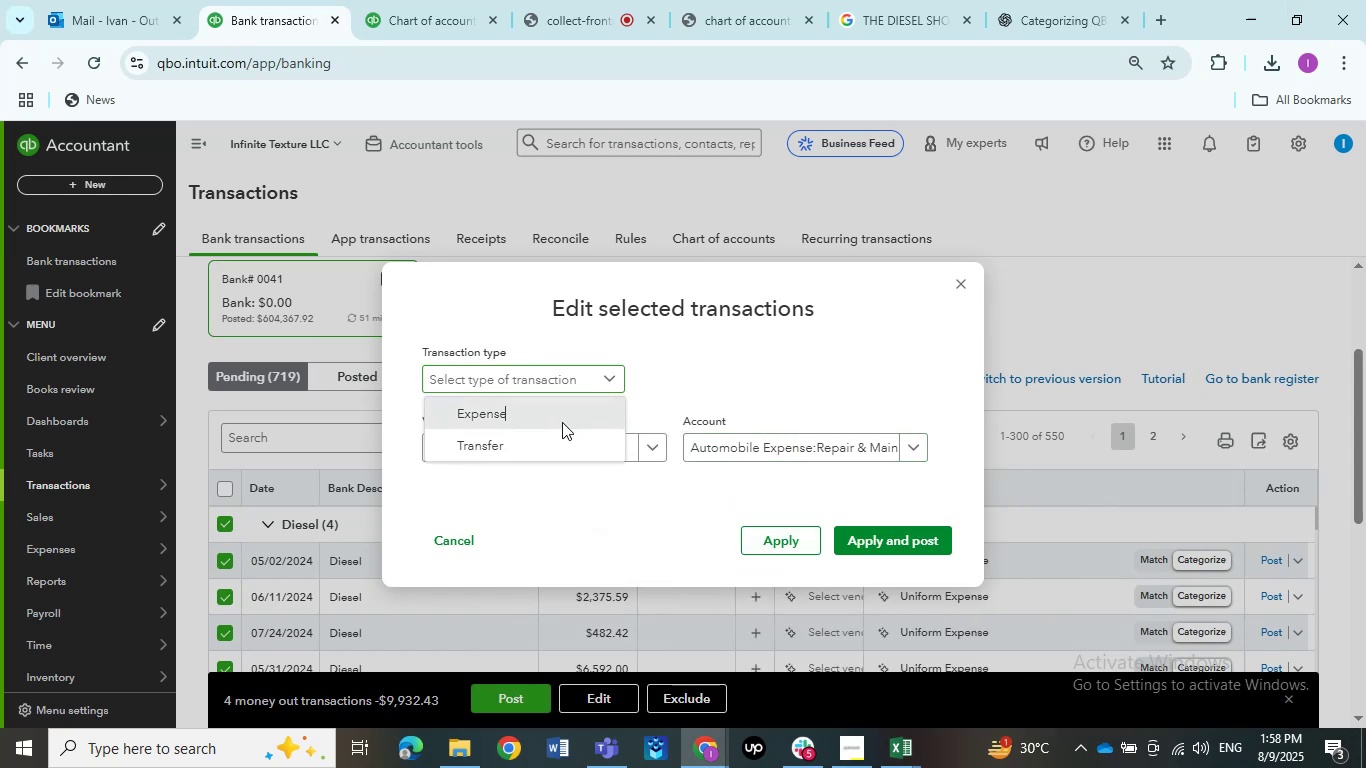 
double_click([555, 438])
 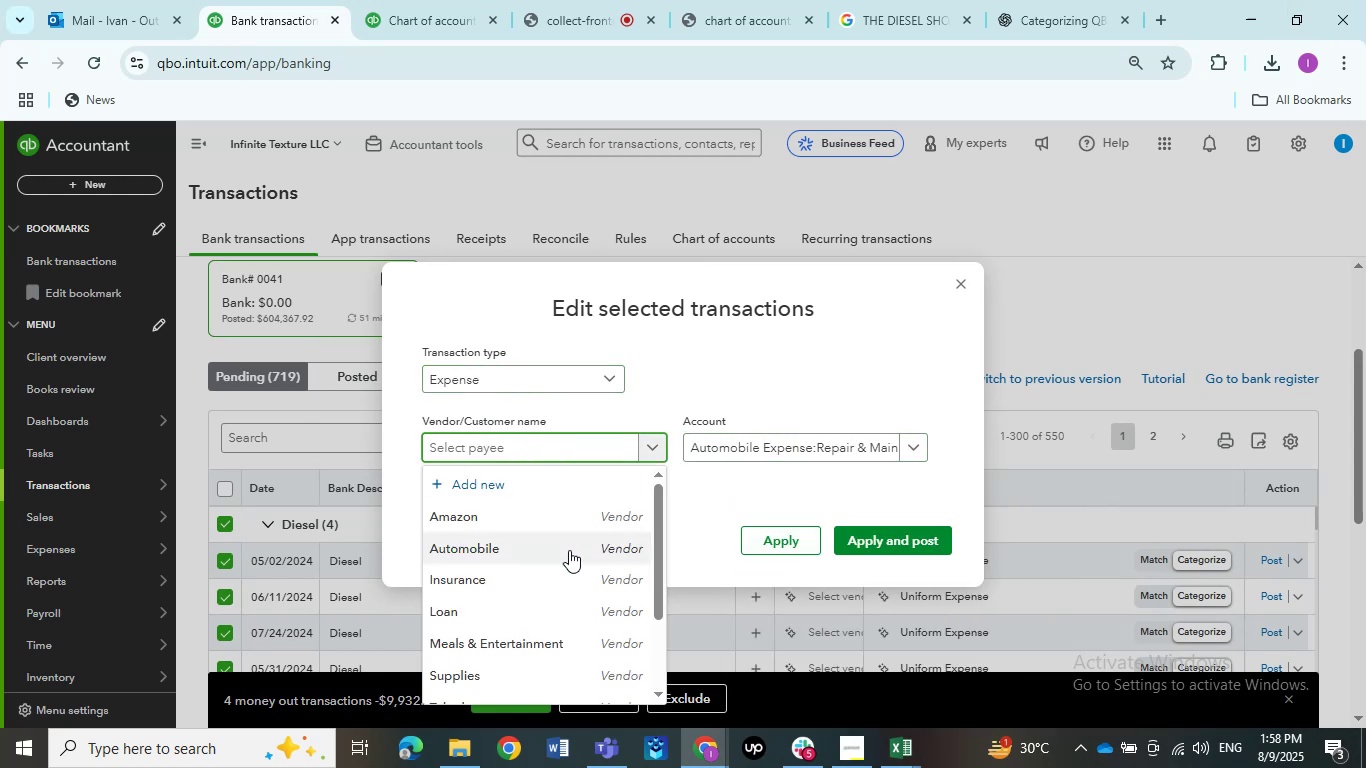 
left_click([569, 550])
 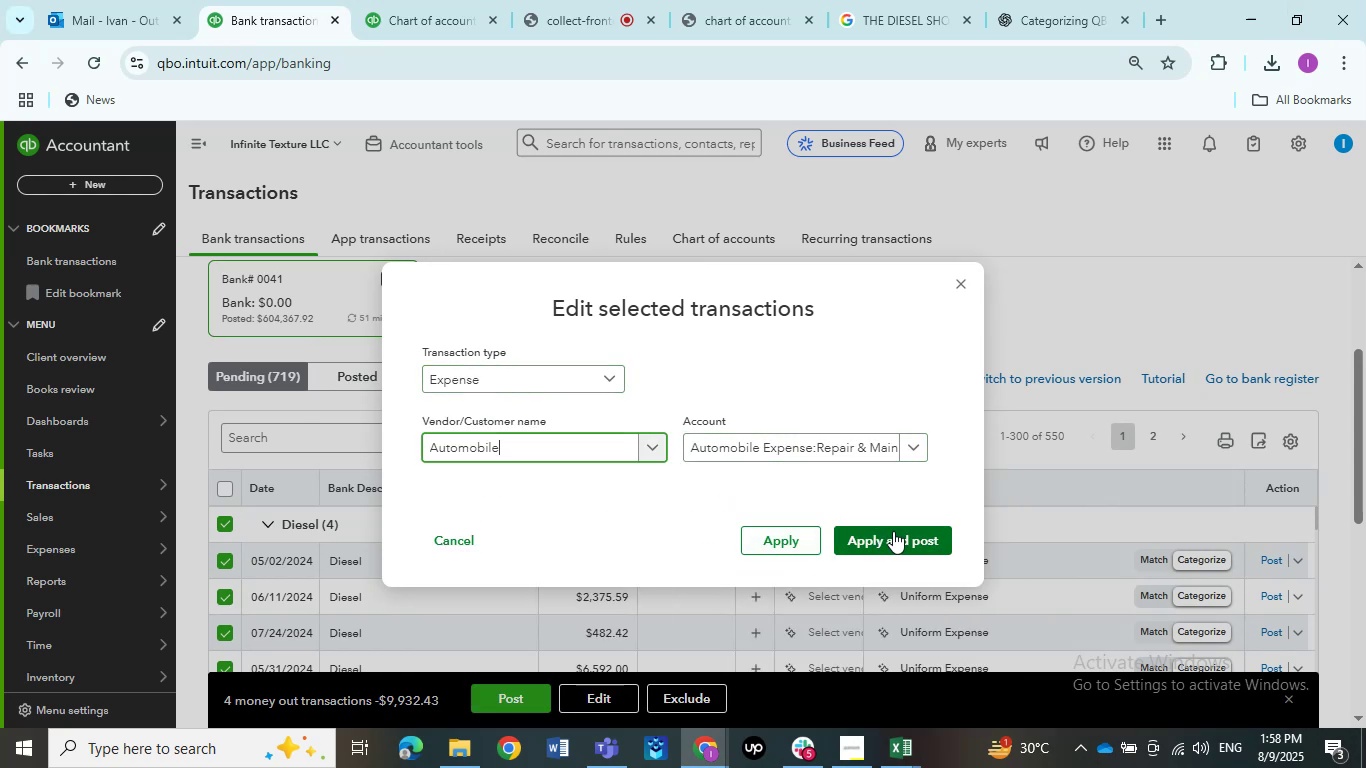 
left_click([893, 531])
 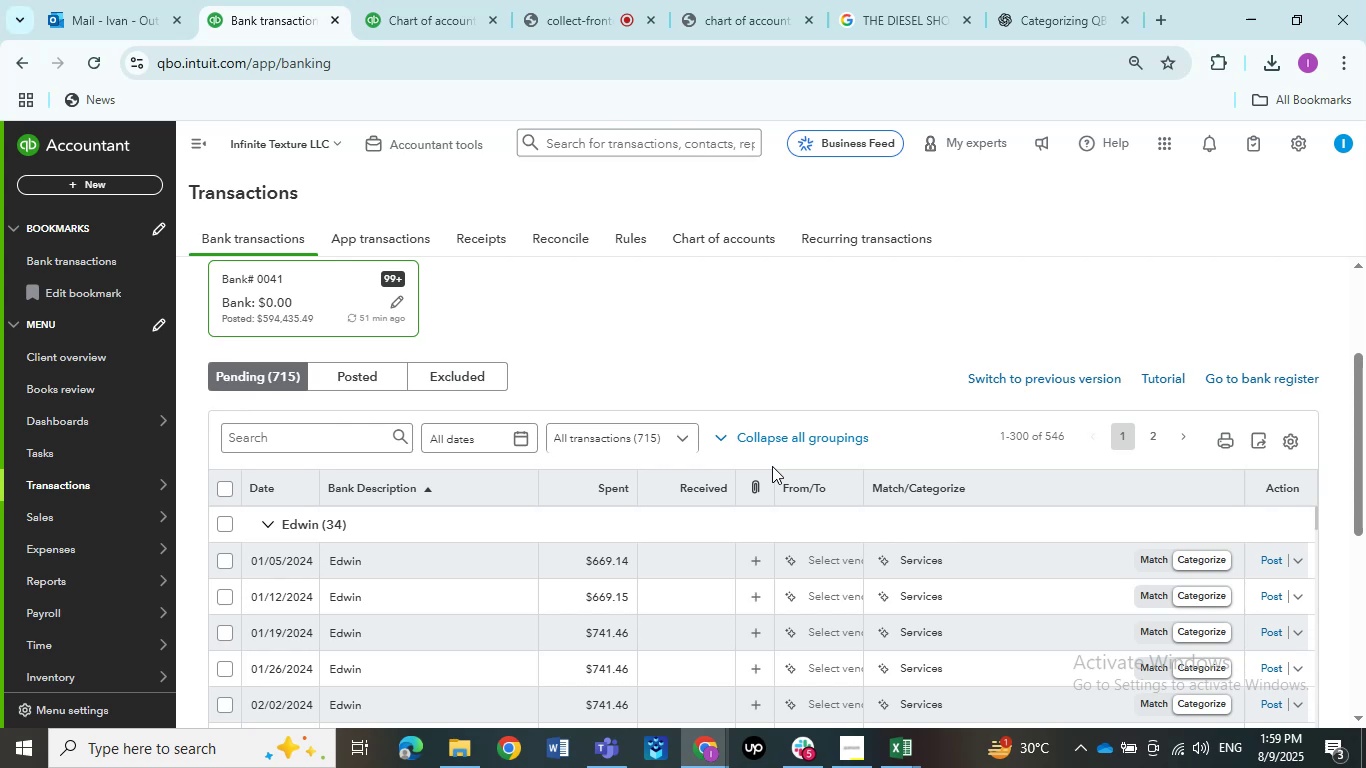 
wait(57.54)
 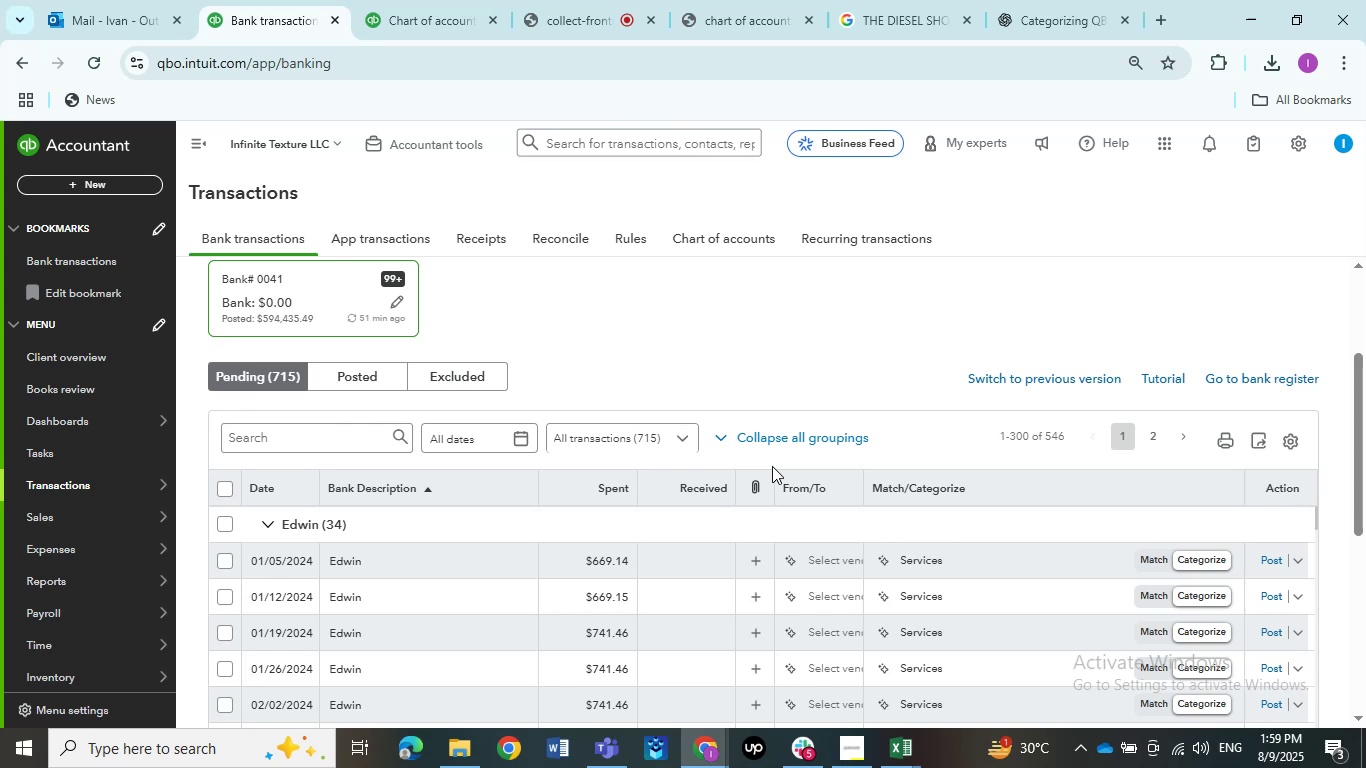 
left_click([606, 0])
 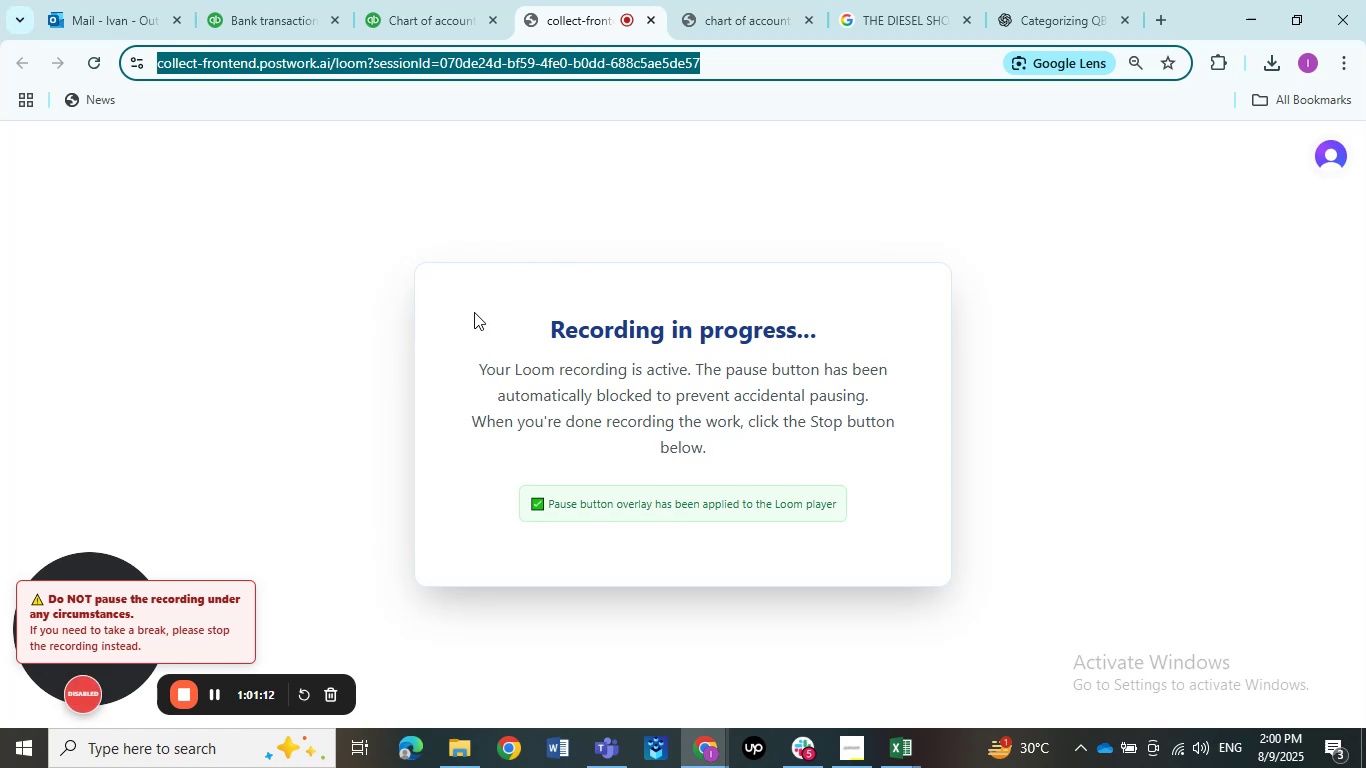 
wait(12.3)
 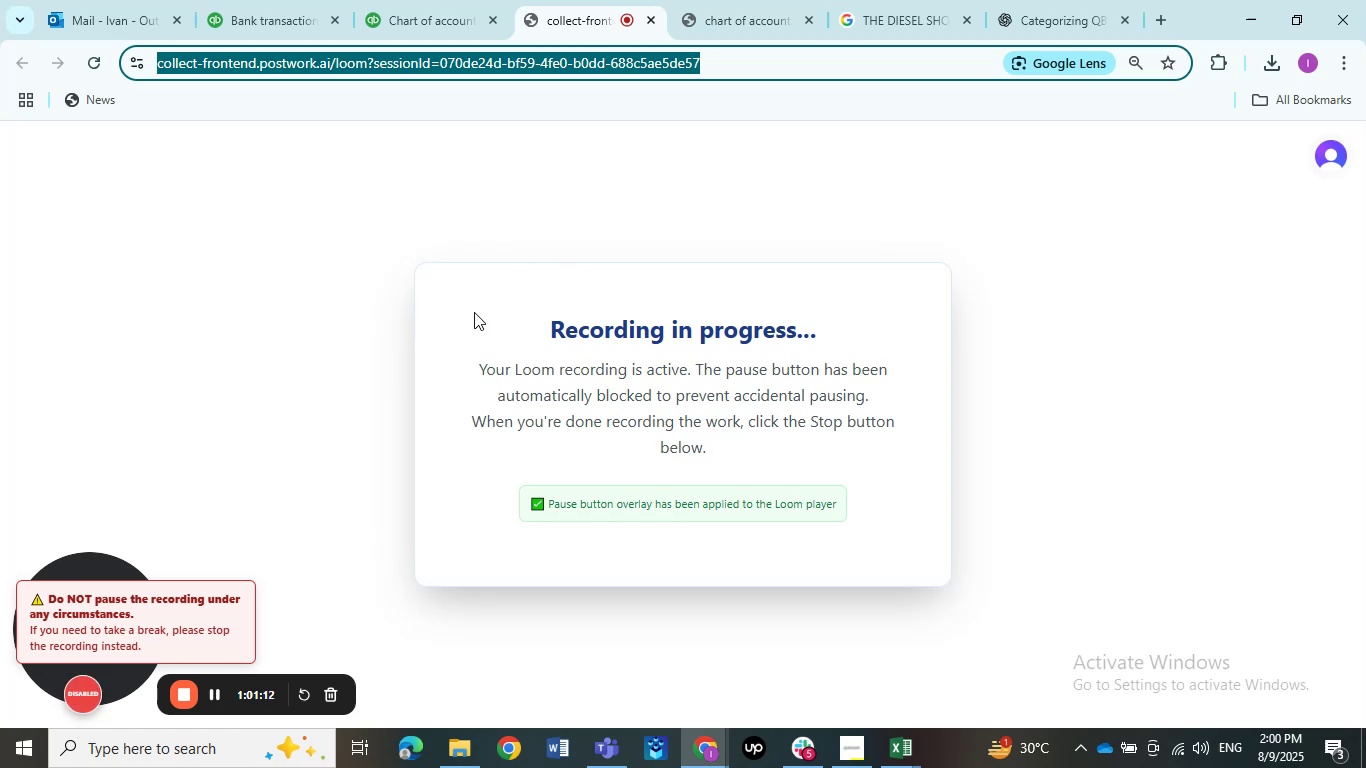 
mouse_move([201, 663])
 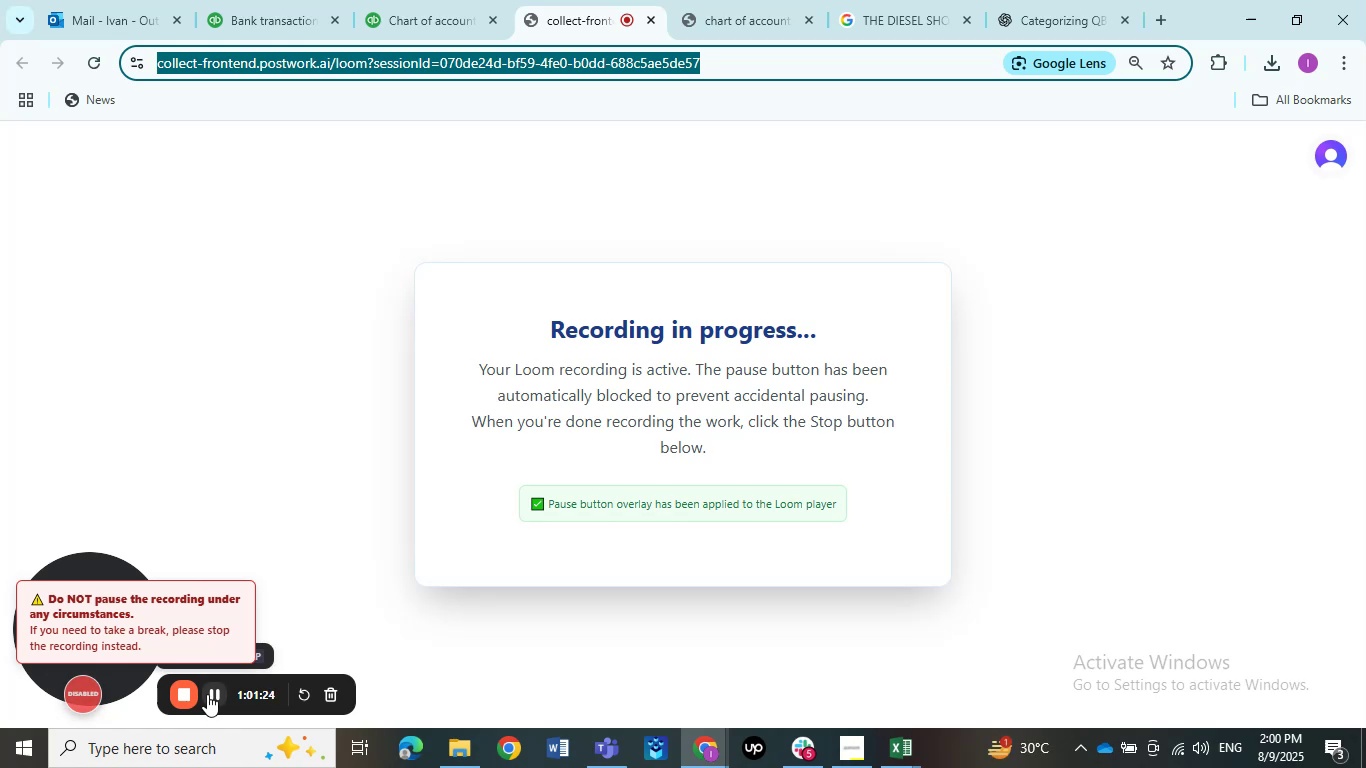 